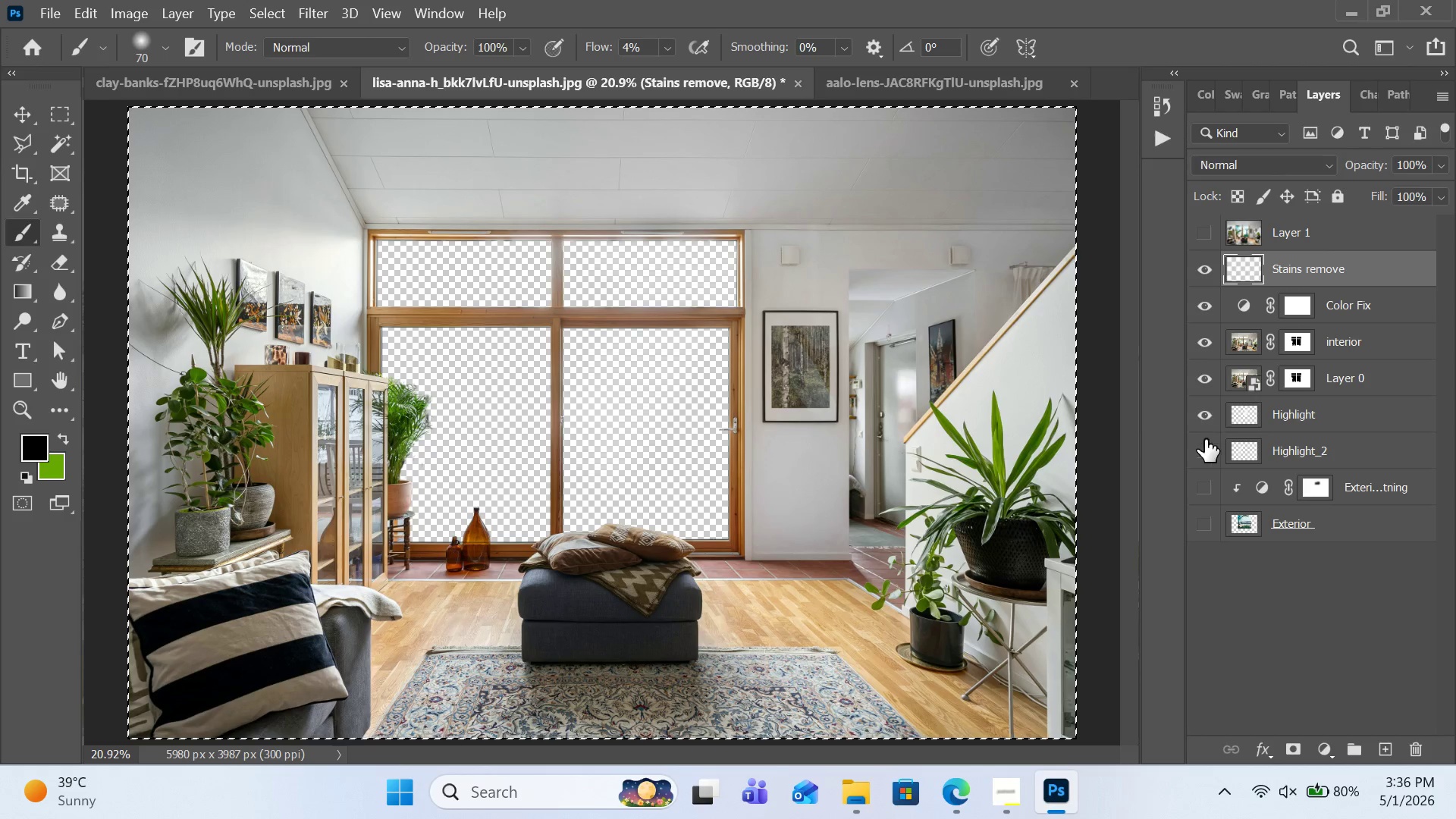 
triple_click([1206, 440])
 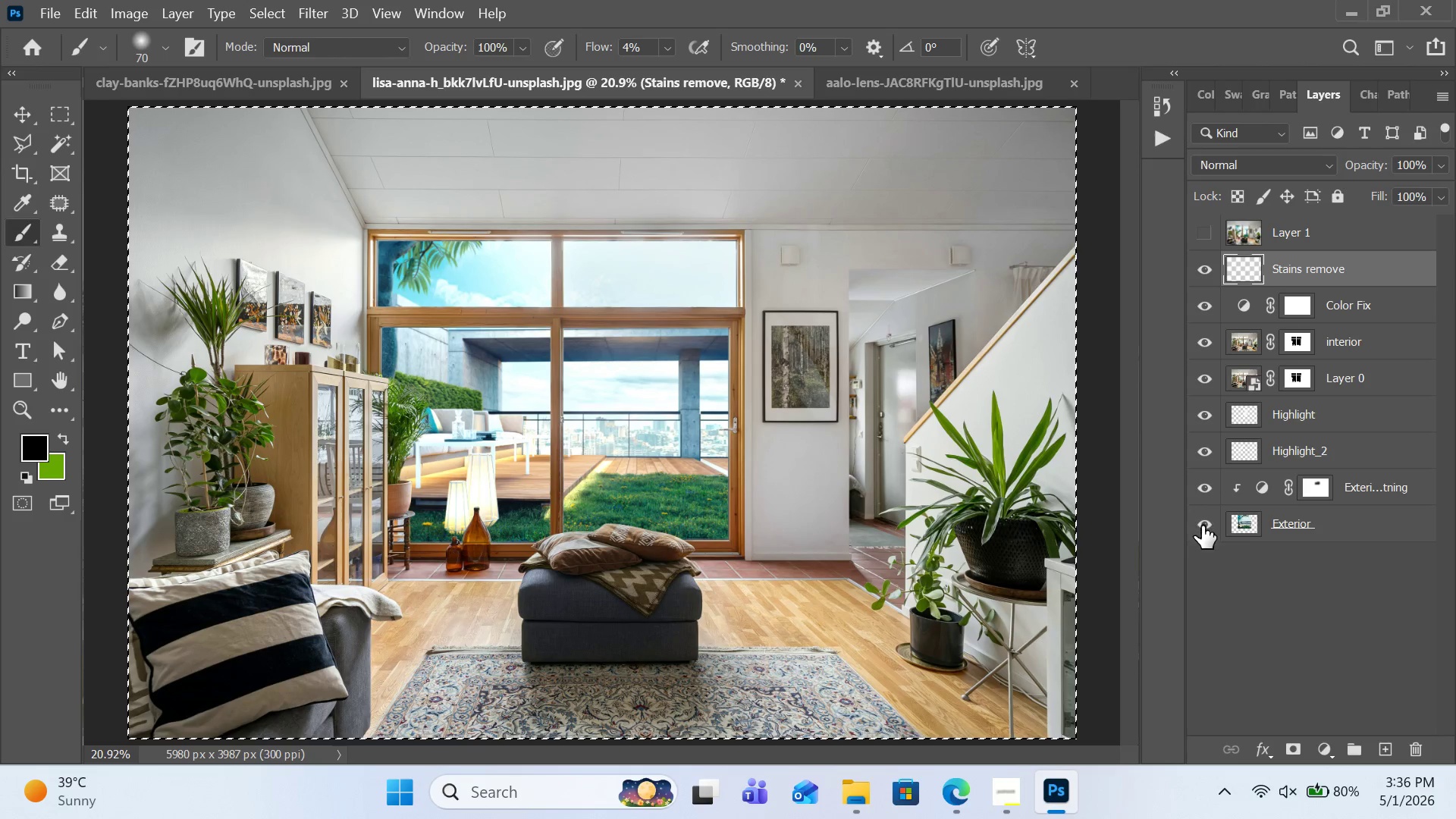 
left_click([1202, 526])
 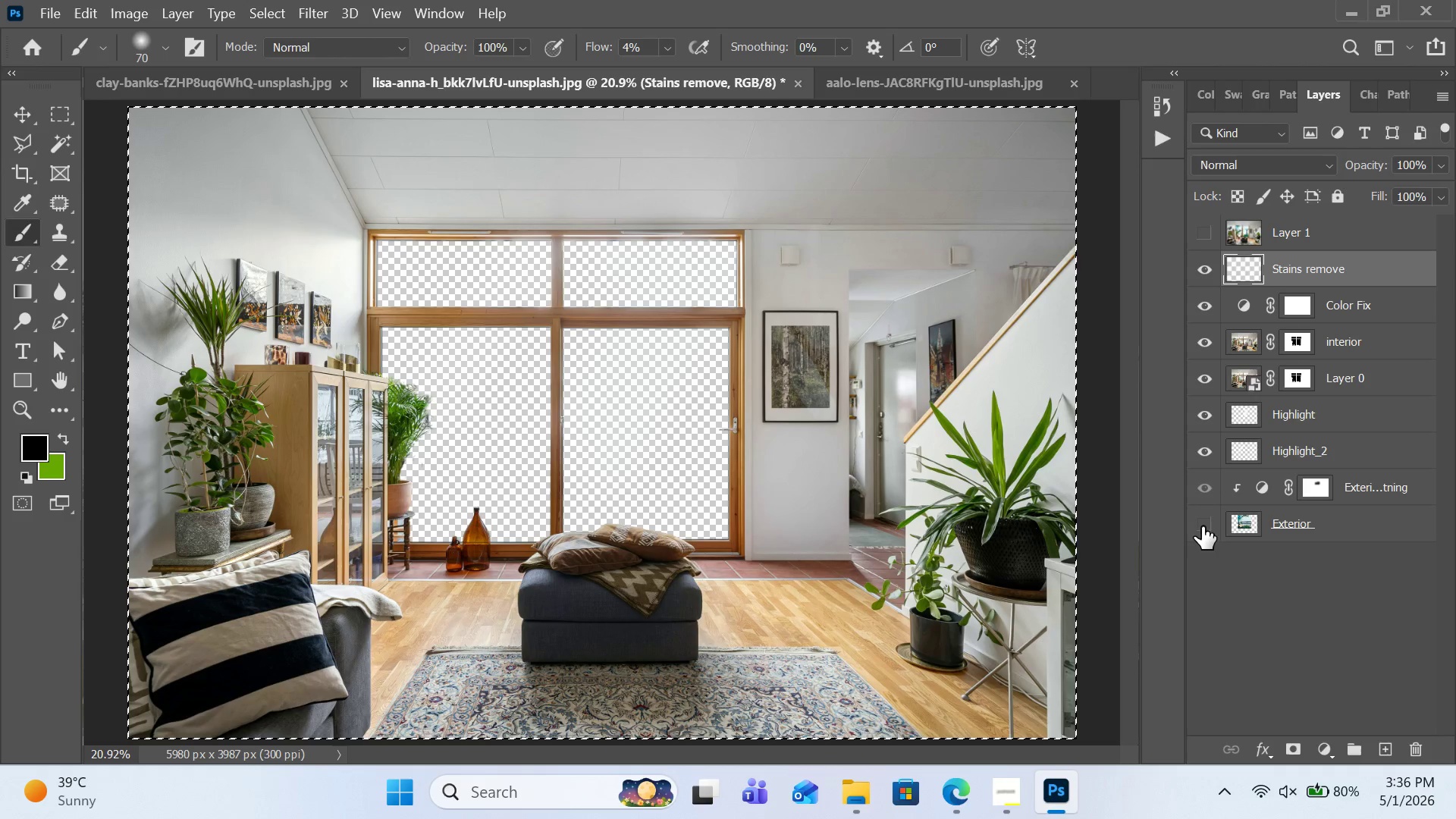 
left_click([1202, 526])
 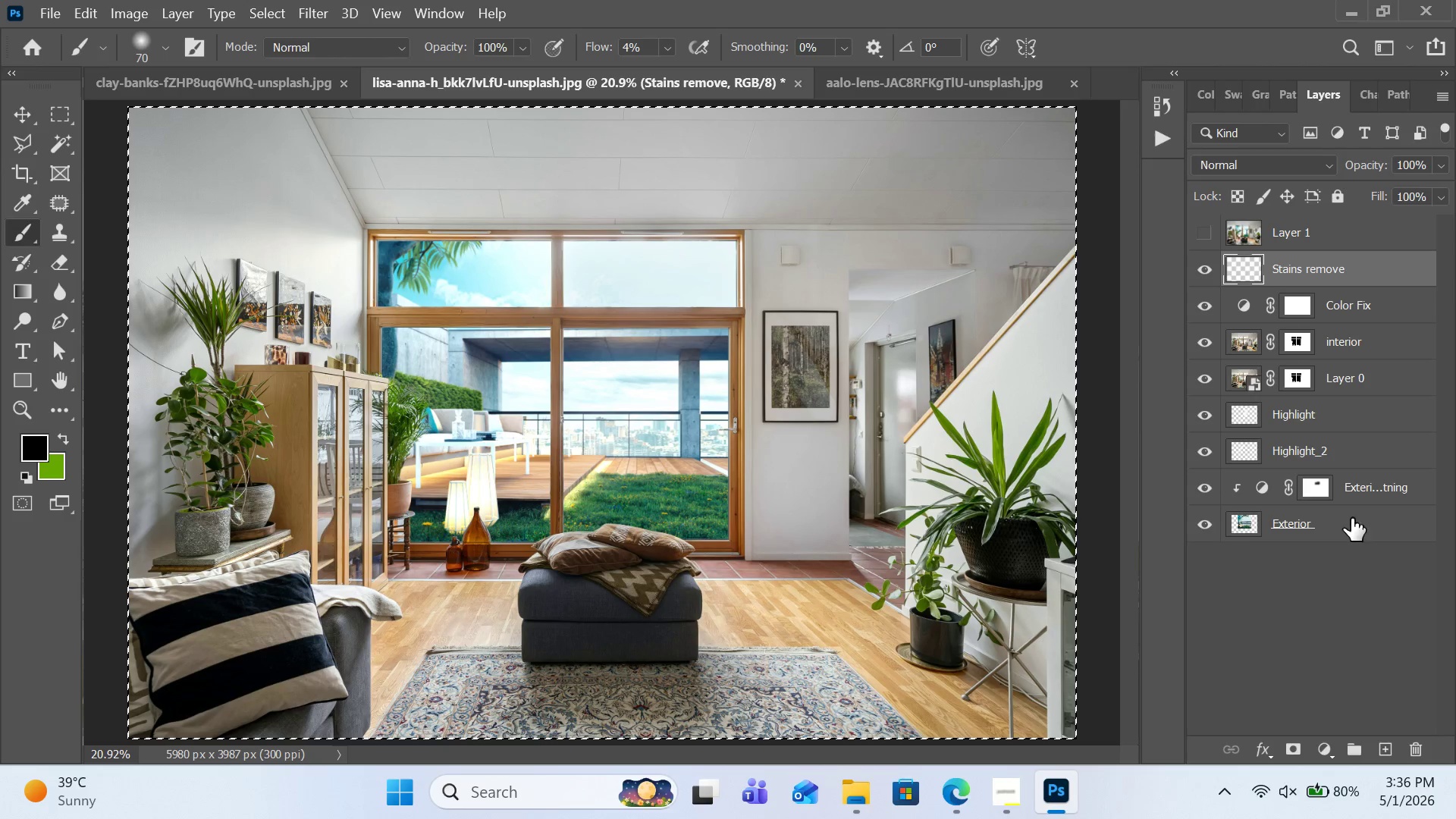 
hold_key(key=ControlLeft, duration=3.75)
left_click([1351, 531])
 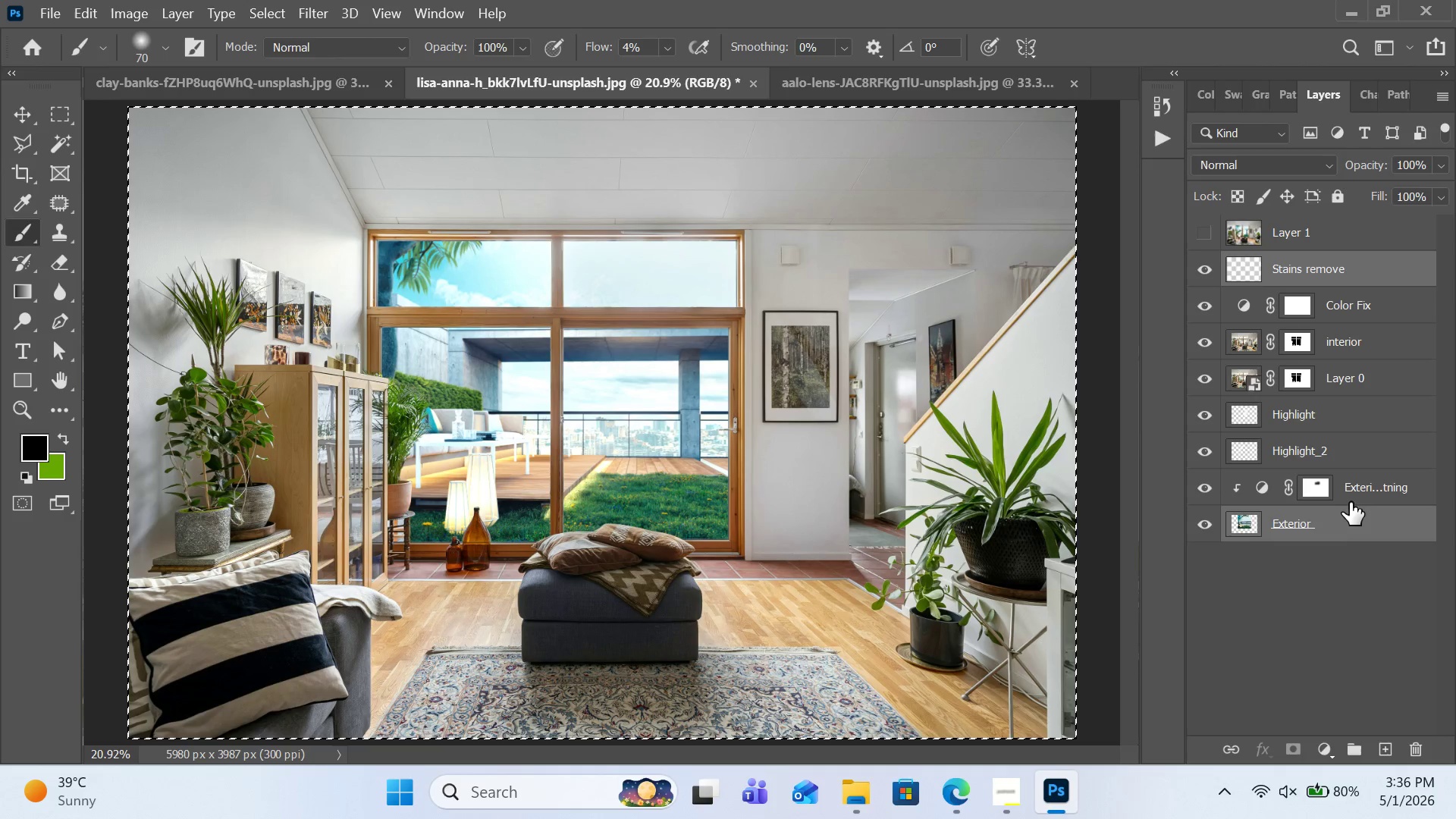 
left_click([1351, 488])
 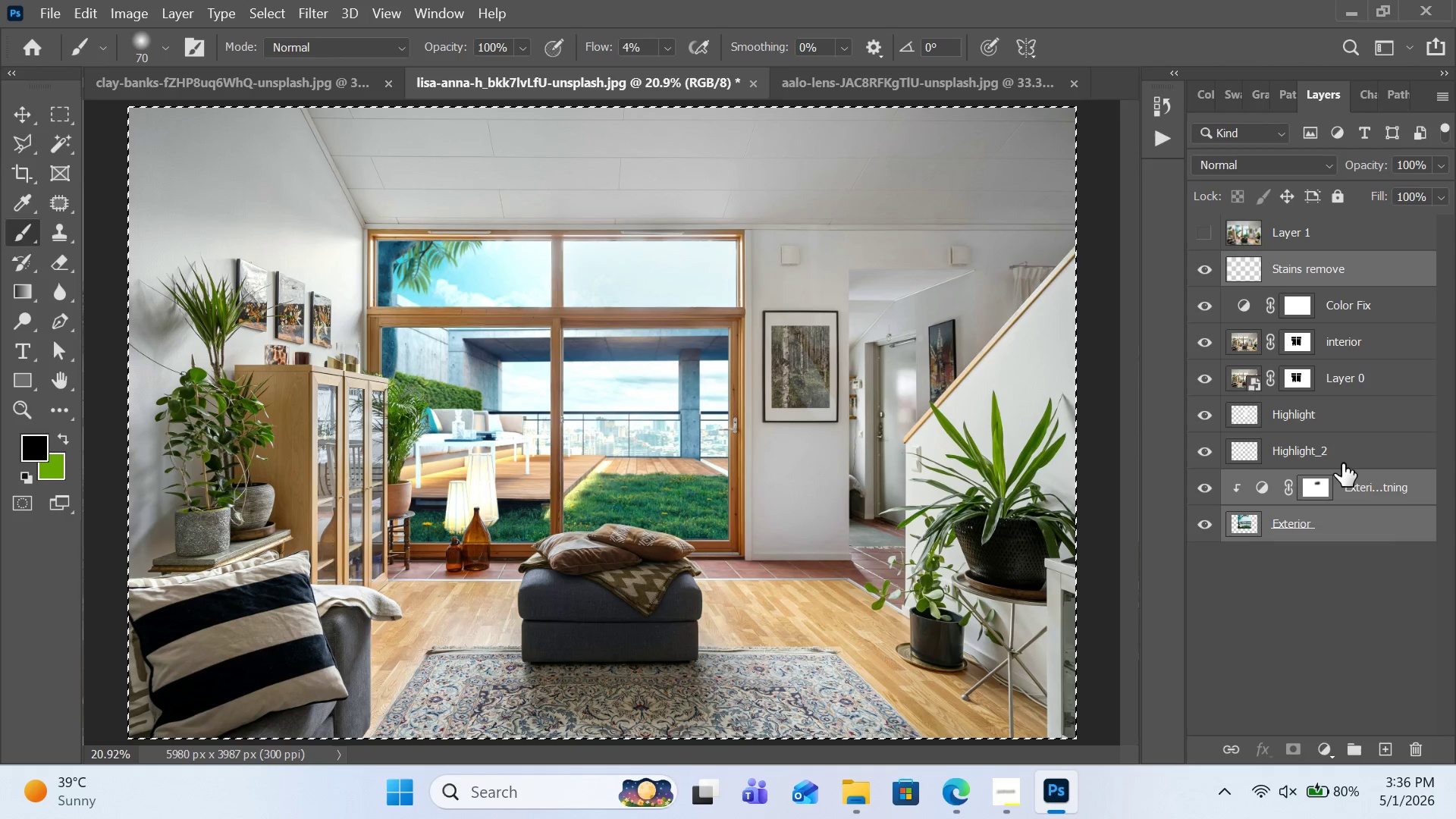 
left_click([1342, 462])
 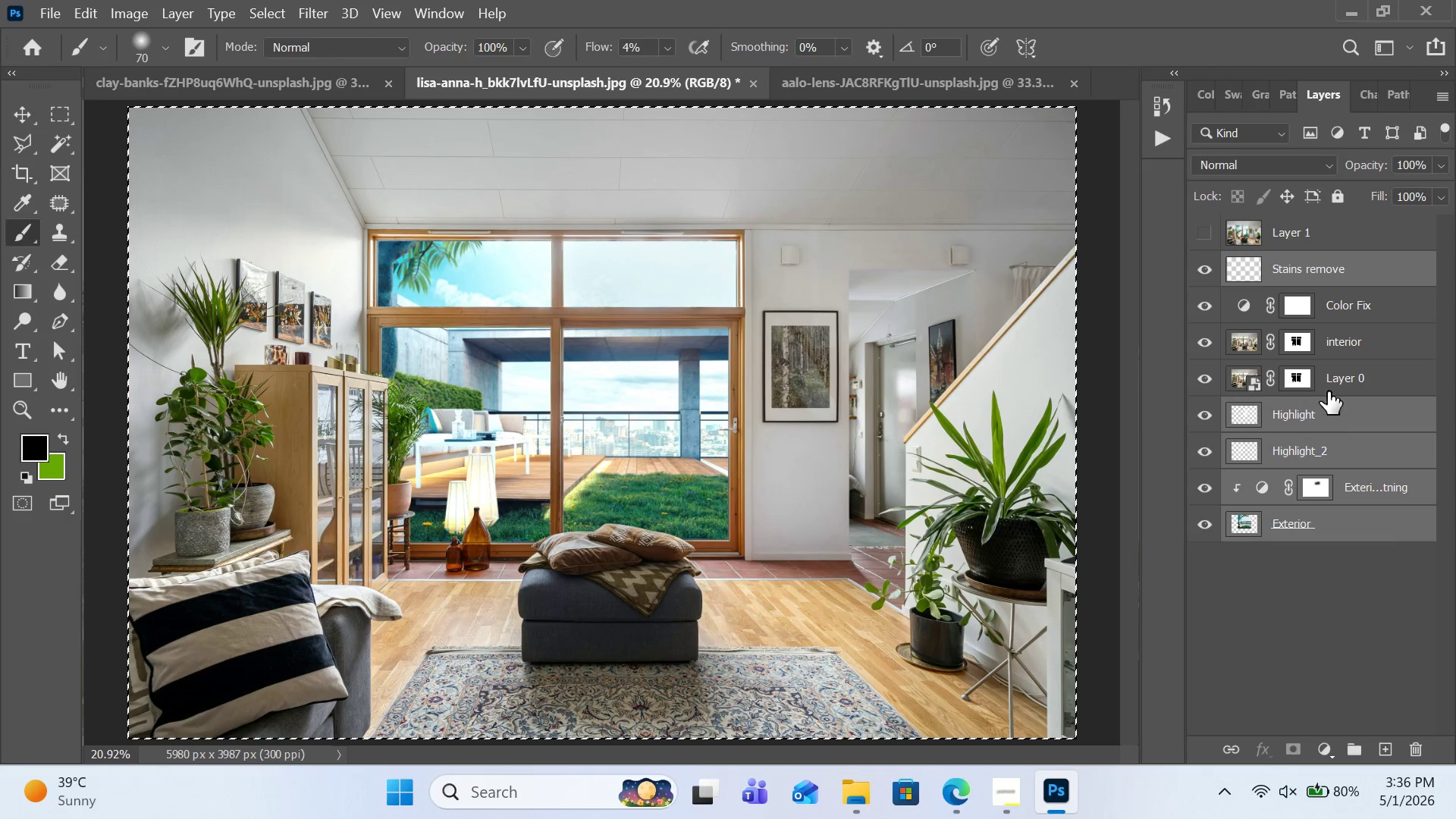 
double_click([1328, 380])
 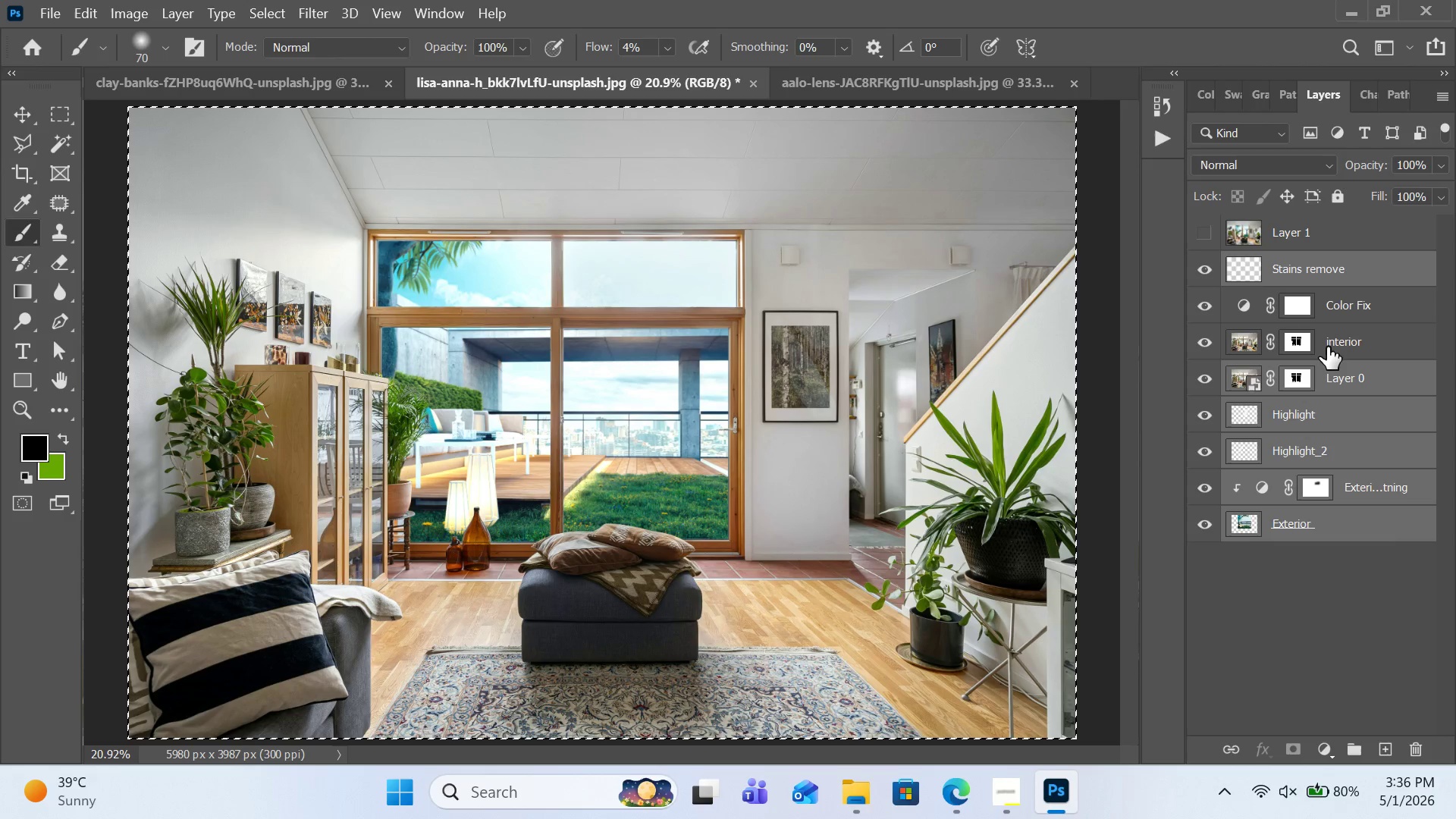 
triple_click([1327, 347])
 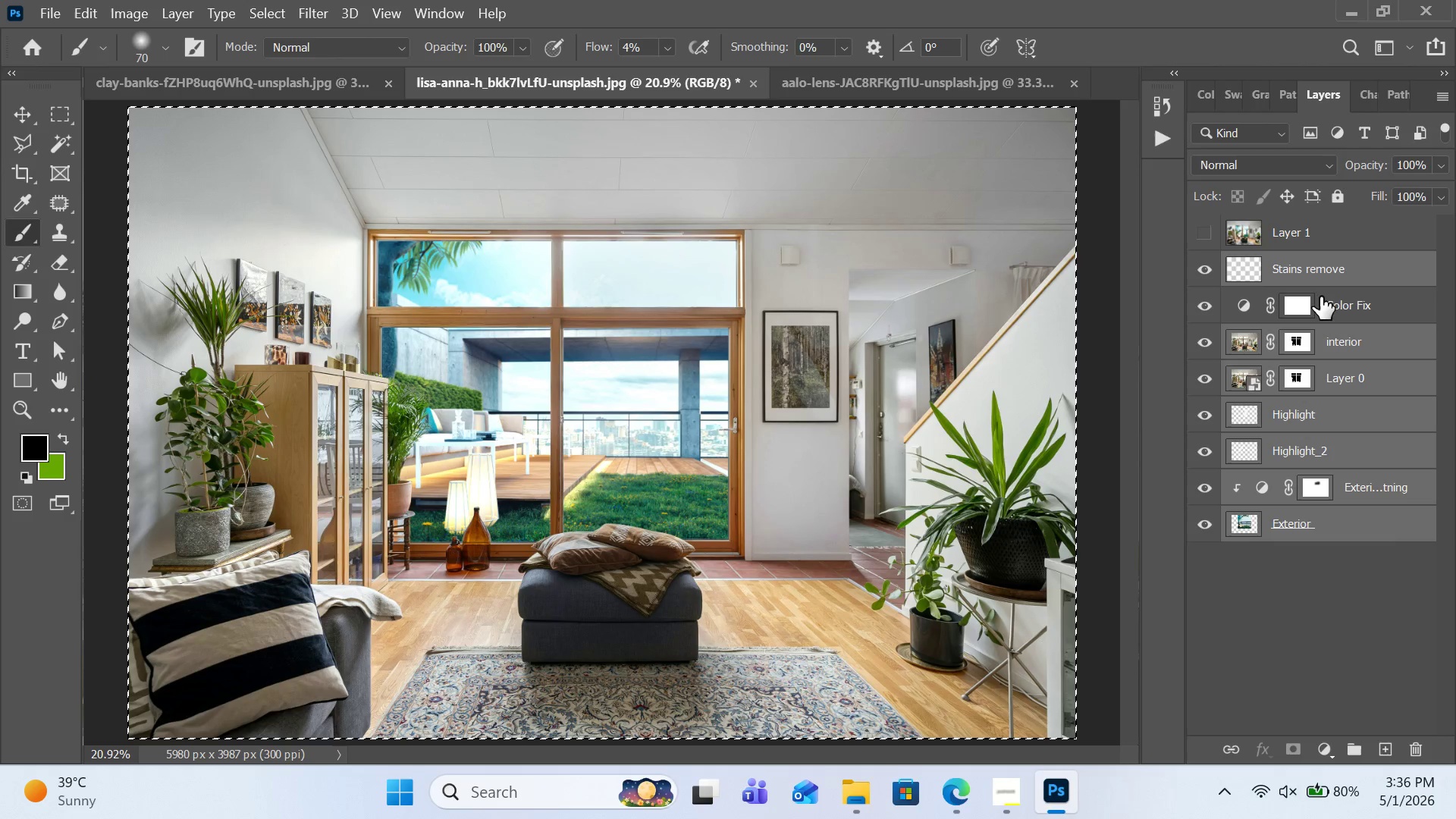 
triple_click([1320, 295])
 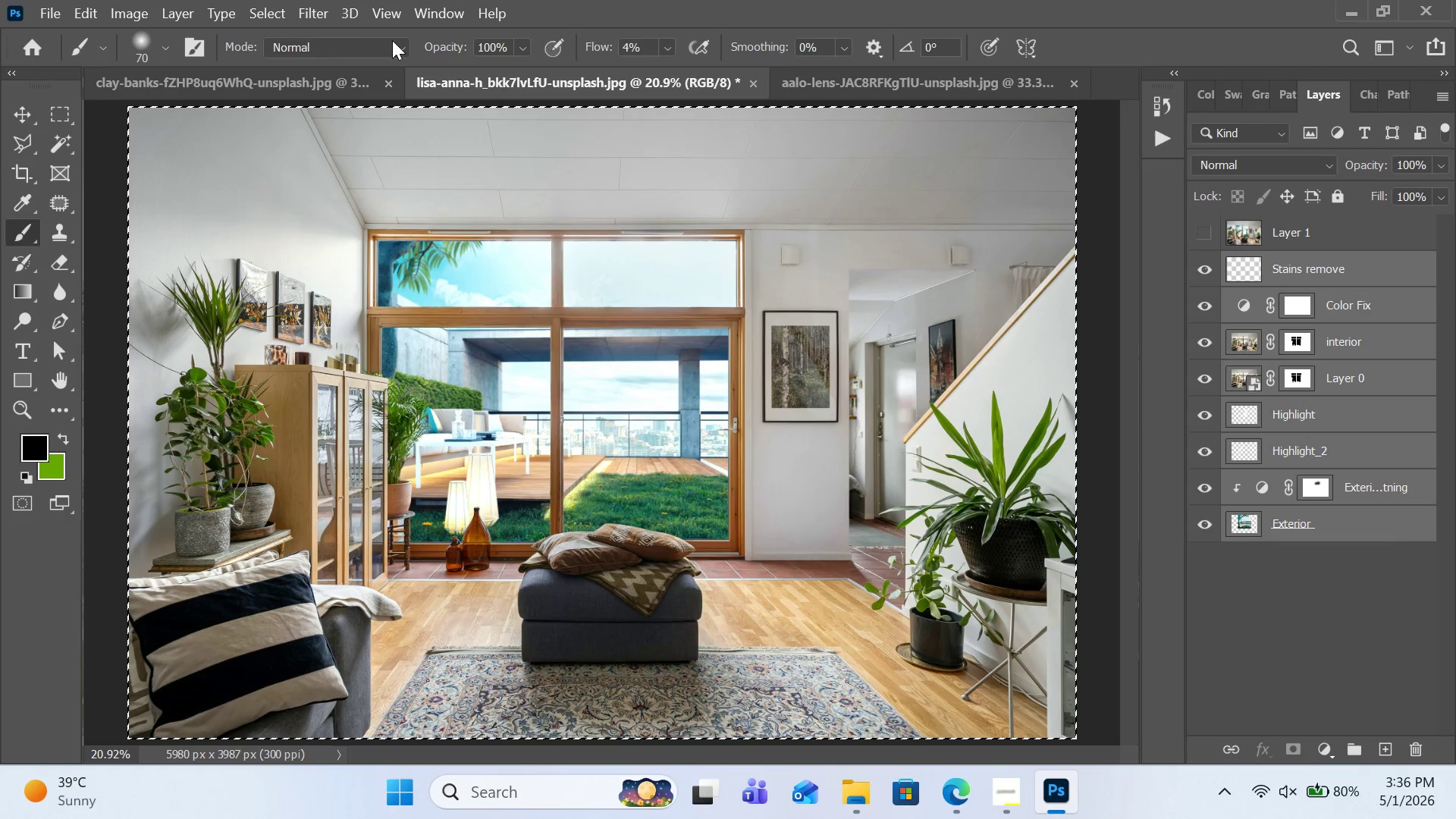 
left_click([328, 16])
 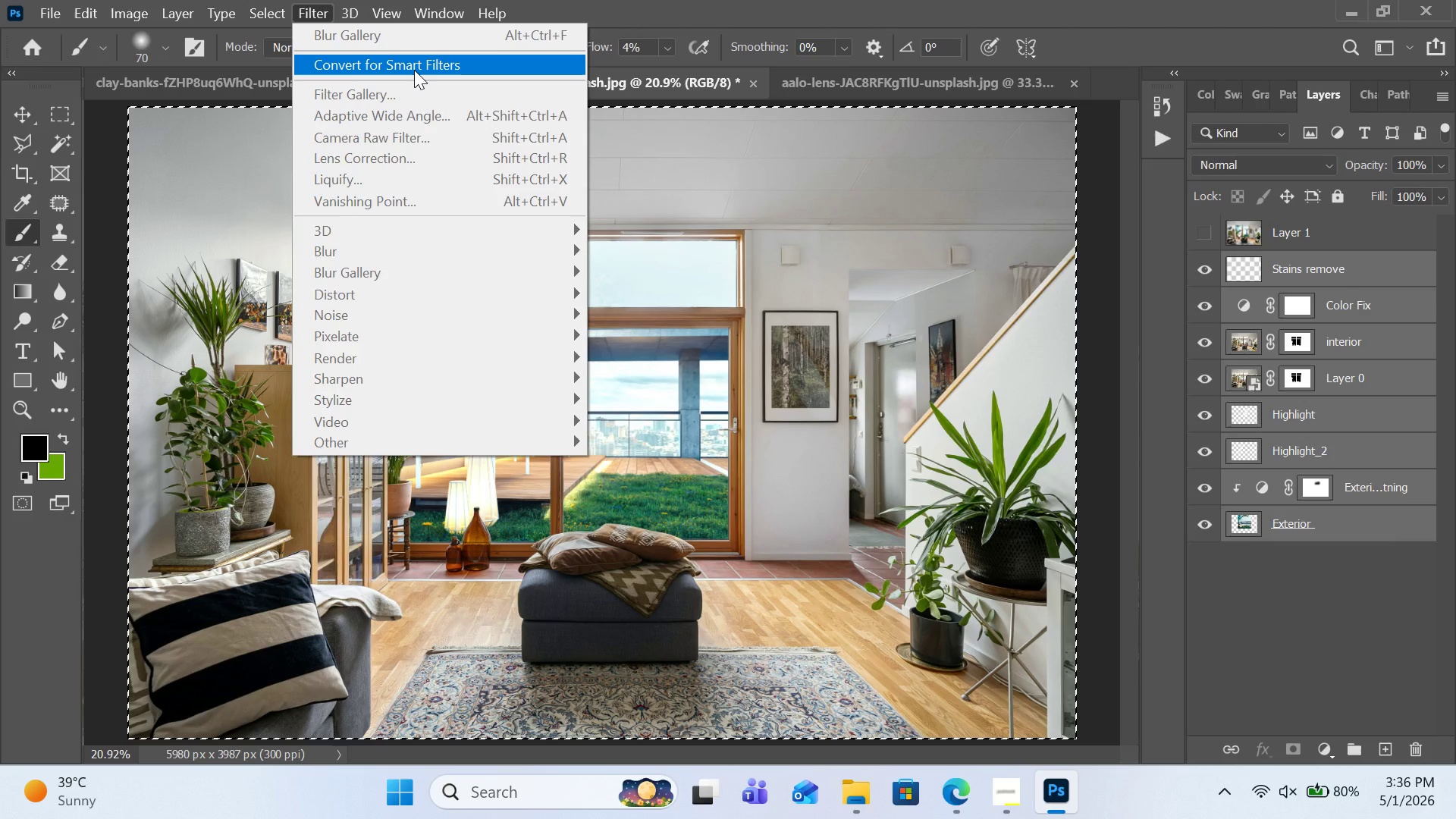 
left_click([414, 70])
 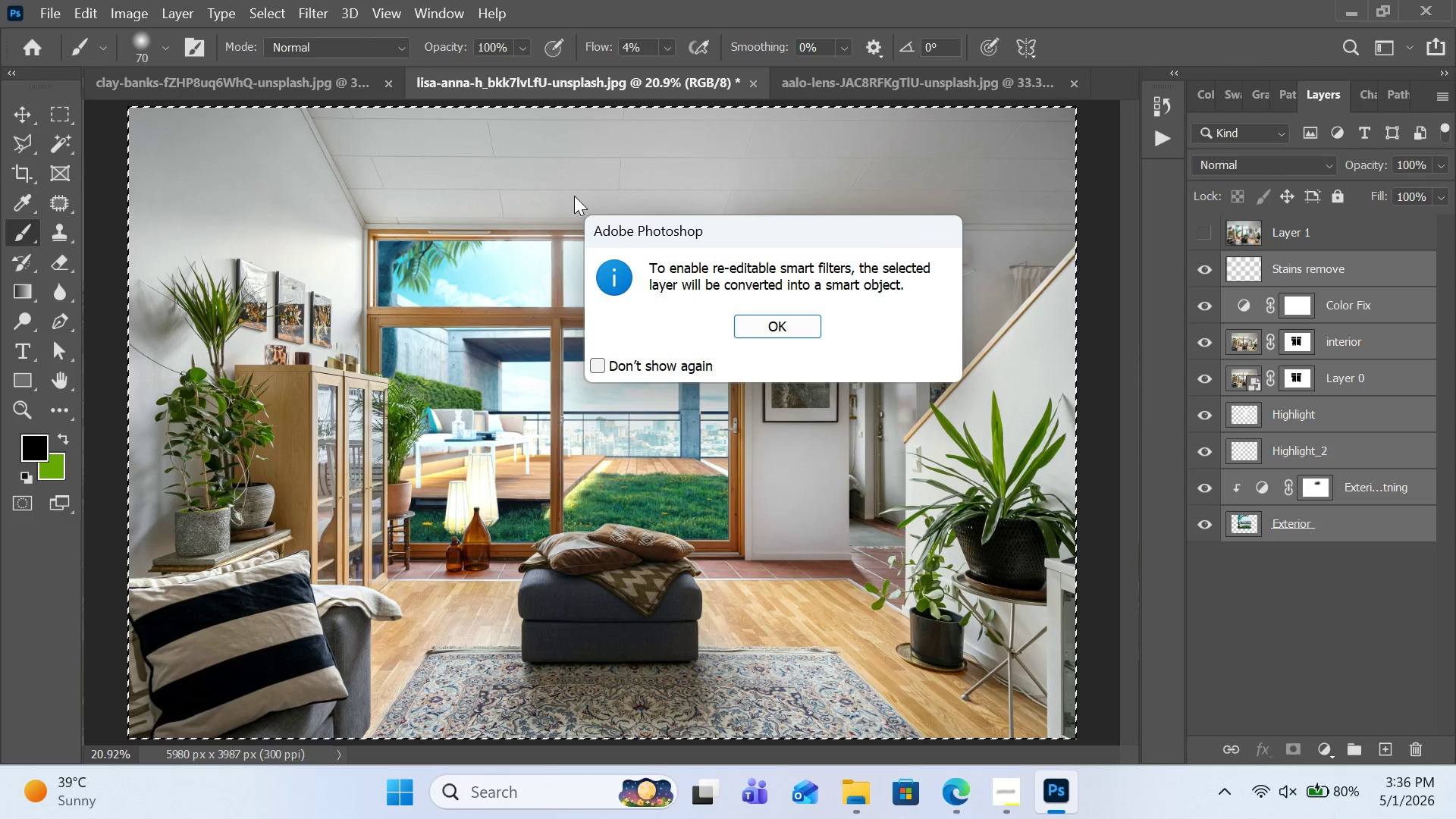 
wait(7.2)
 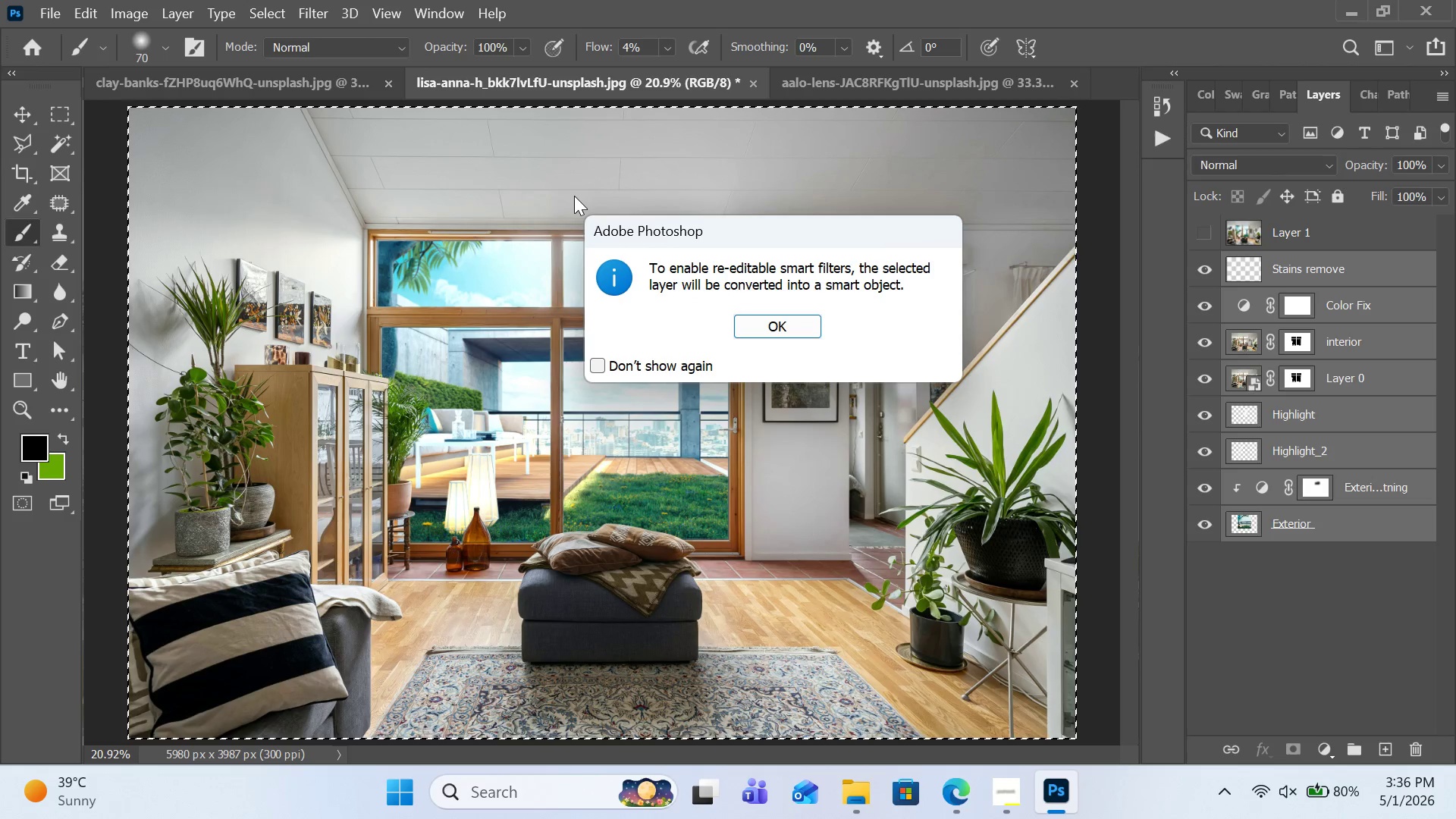 
key(Escape)
 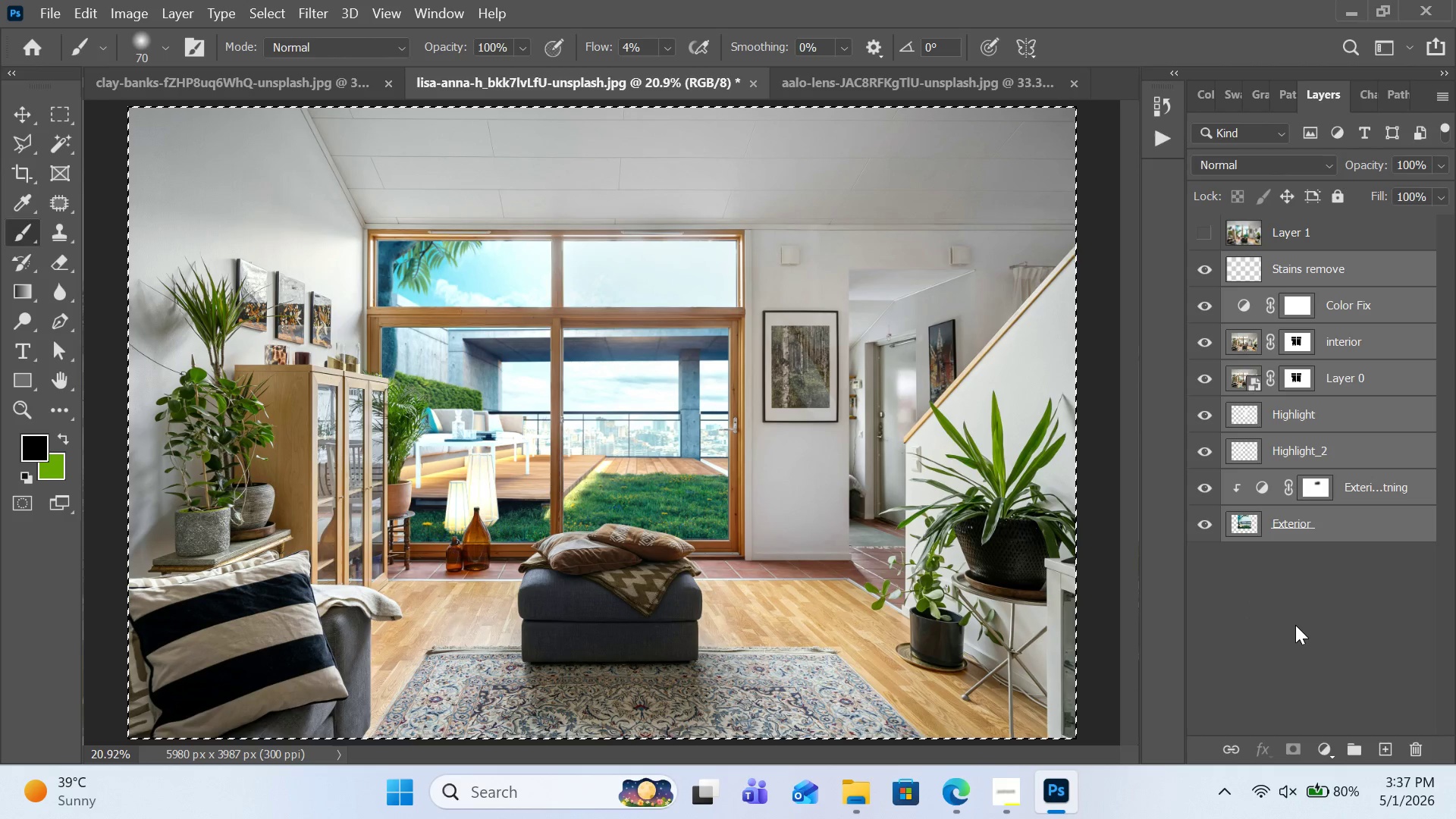 
left_click([1295, 625])
 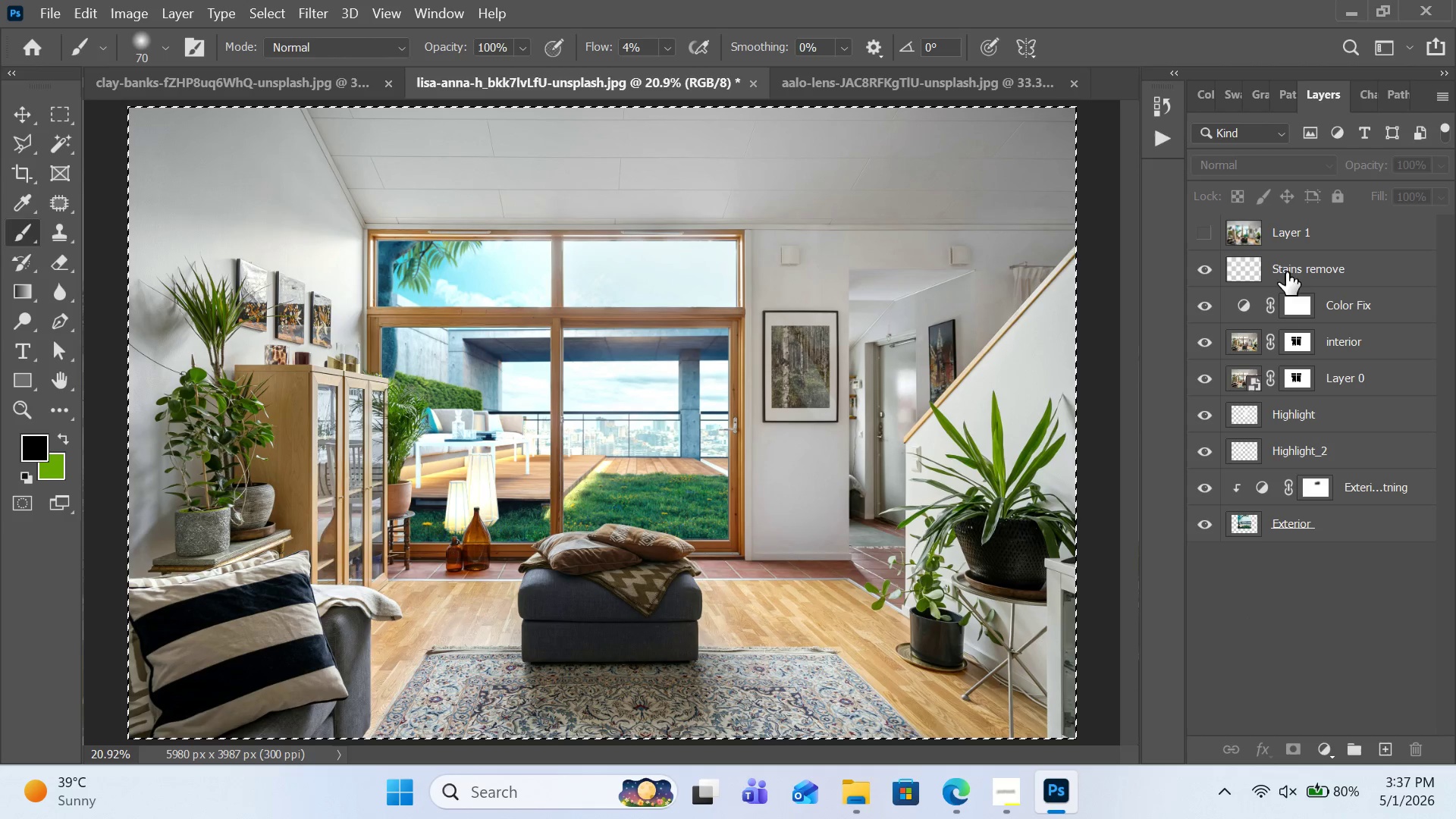 
left_click([1282, 237])
 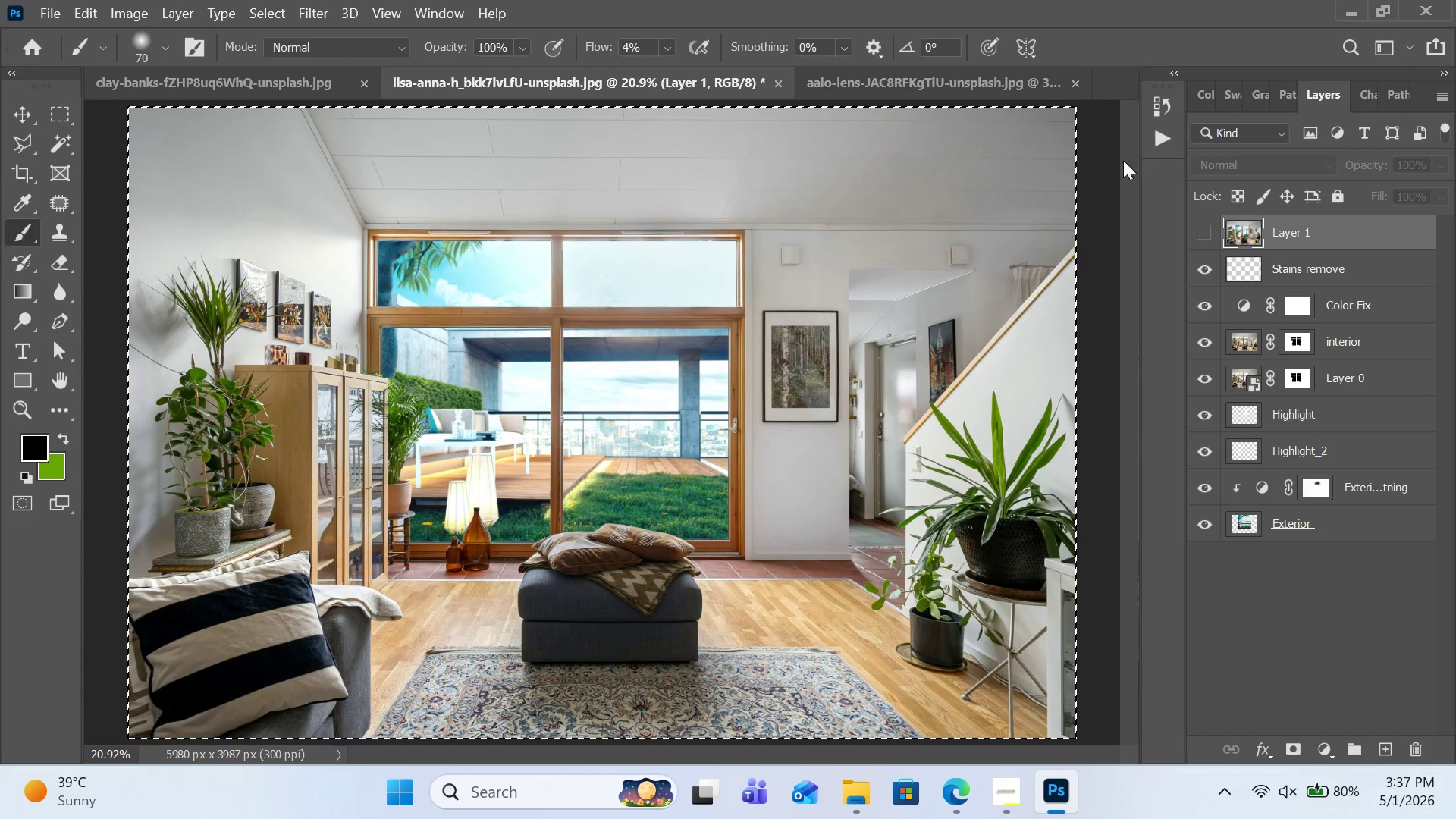 
left_click([1203, 223])
 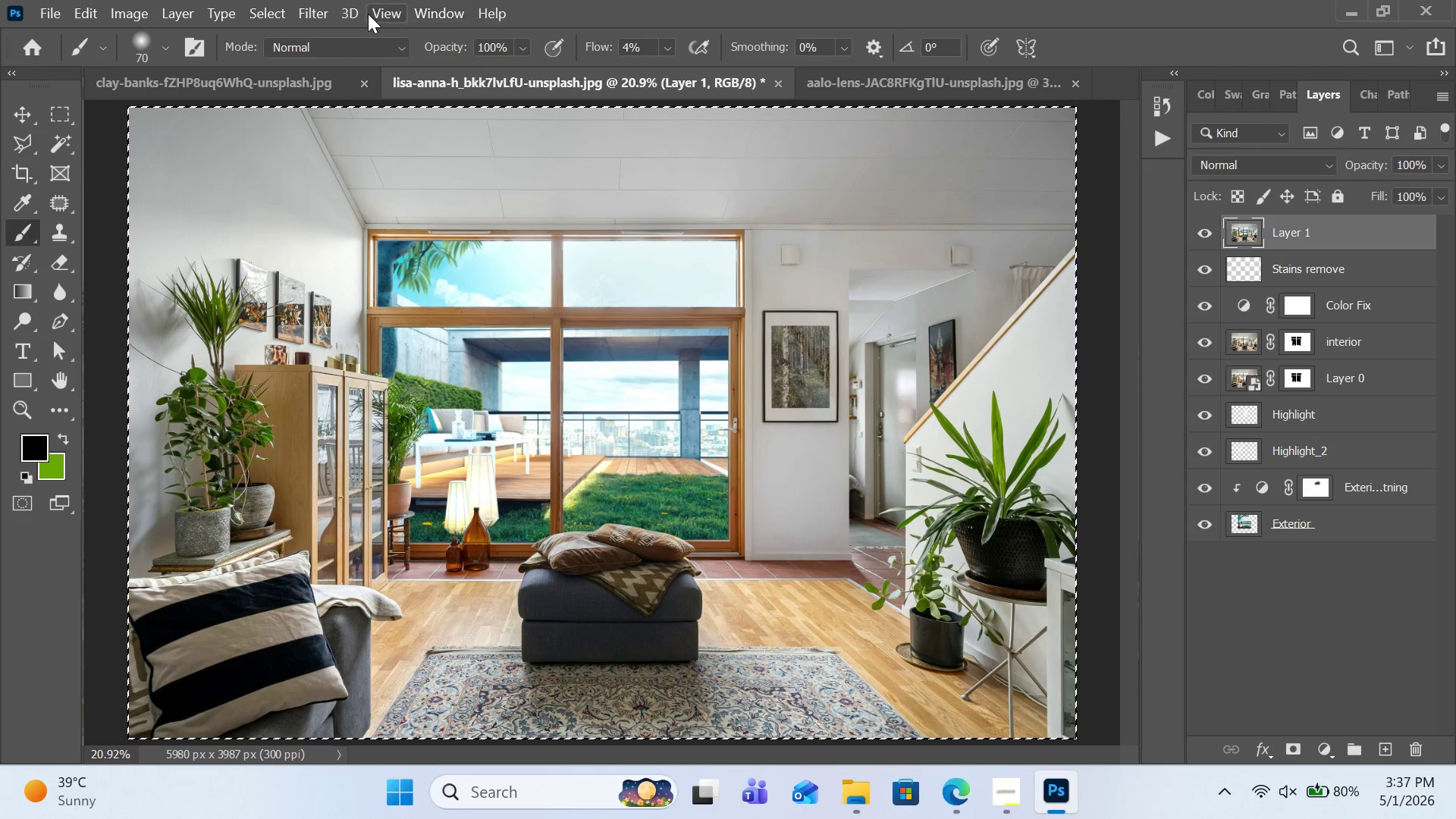 
left_click([292, 14])
 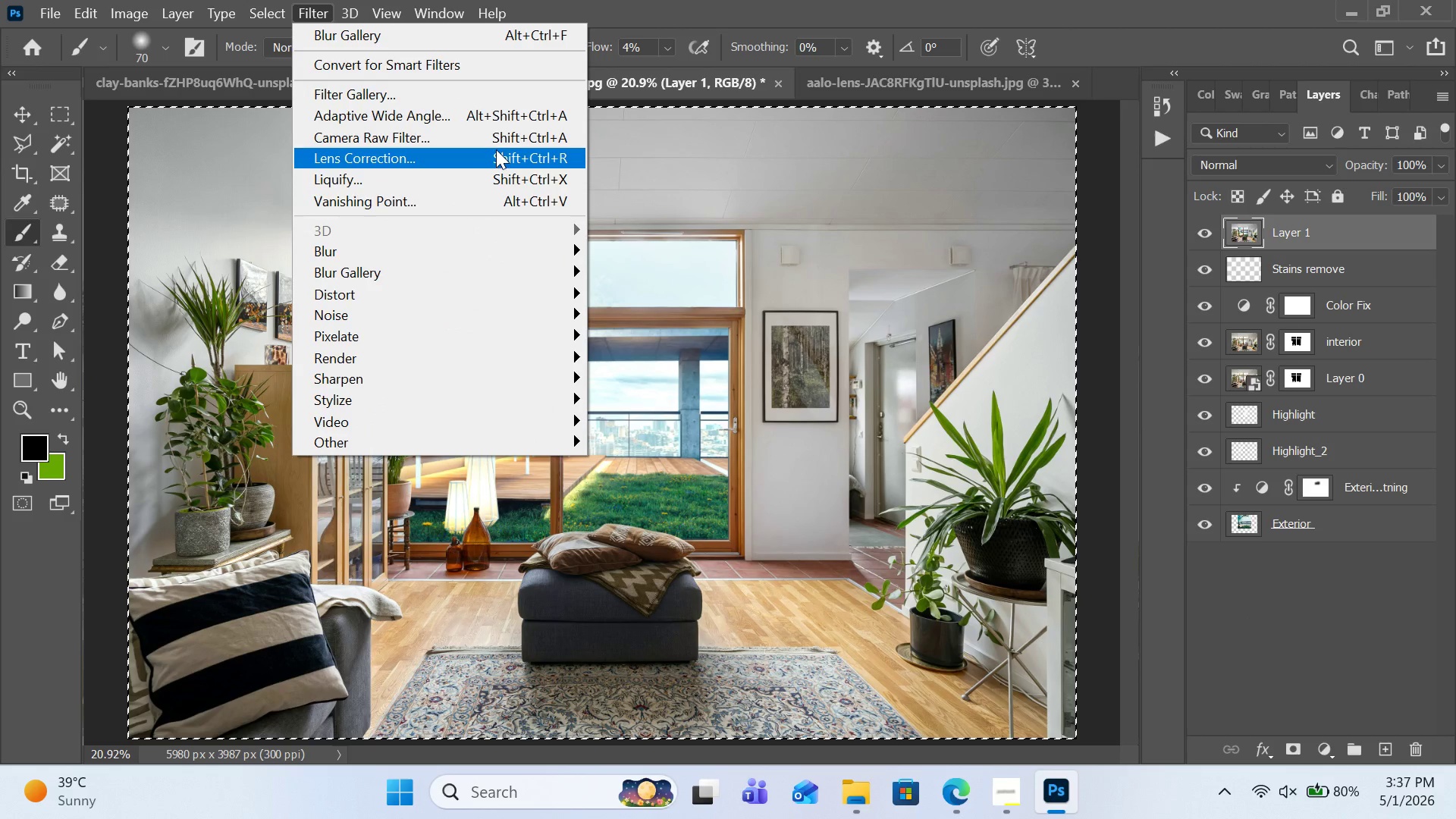 
left_click([498, 147])
 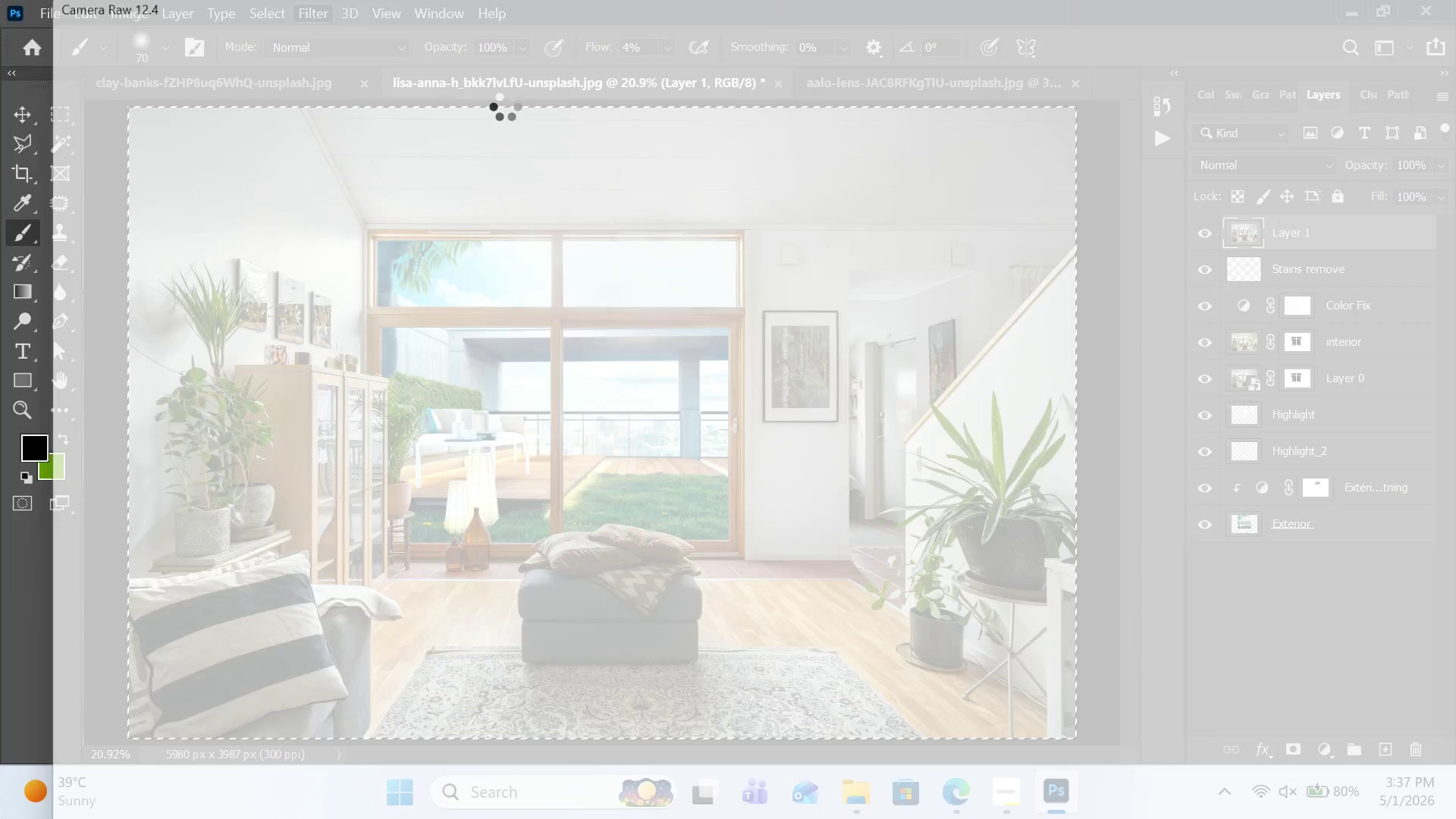 
wait(7.86)
 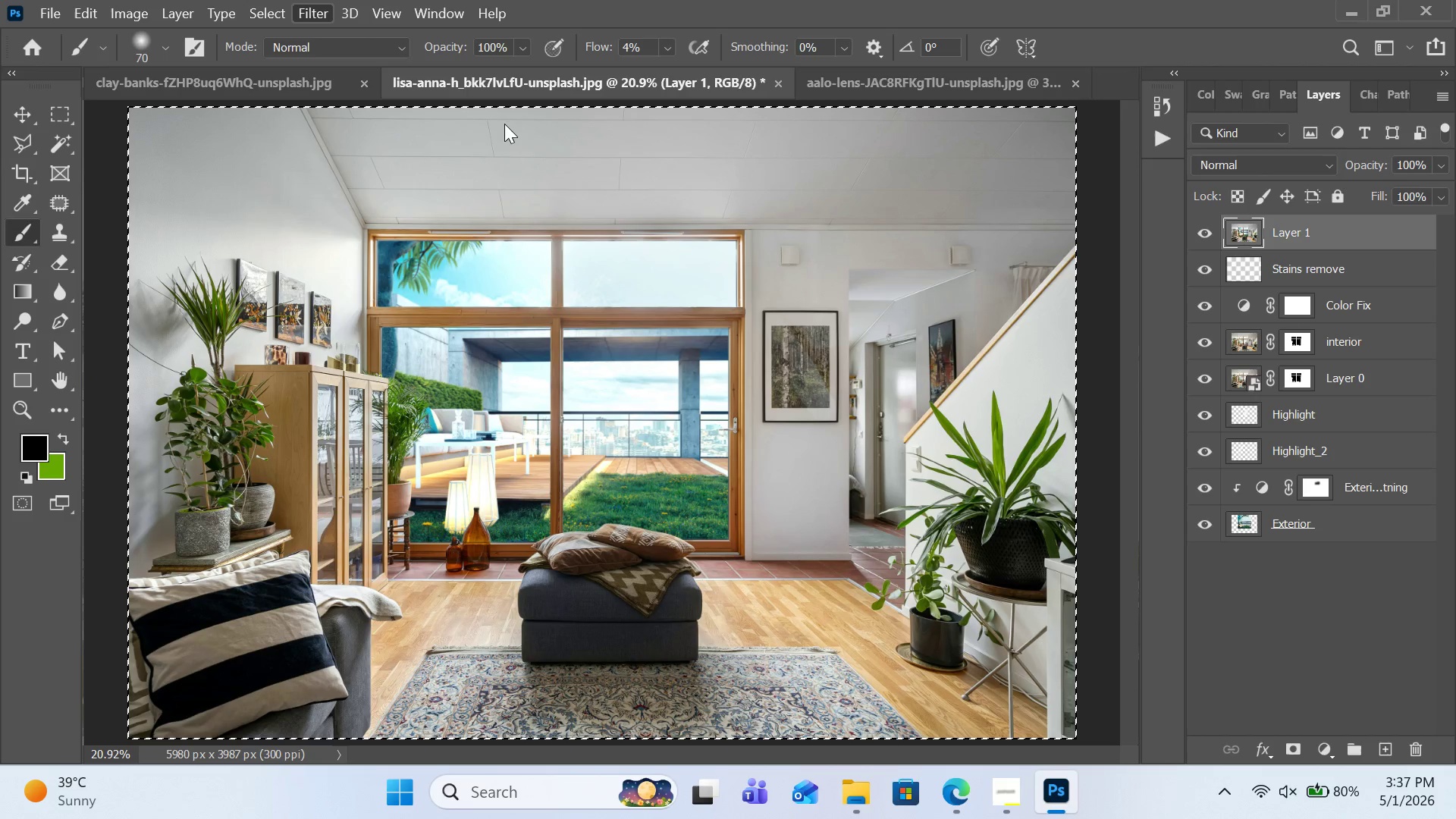 
scroll: coordinate [1153, 344], scroll_direction: down, amount: 16.0
 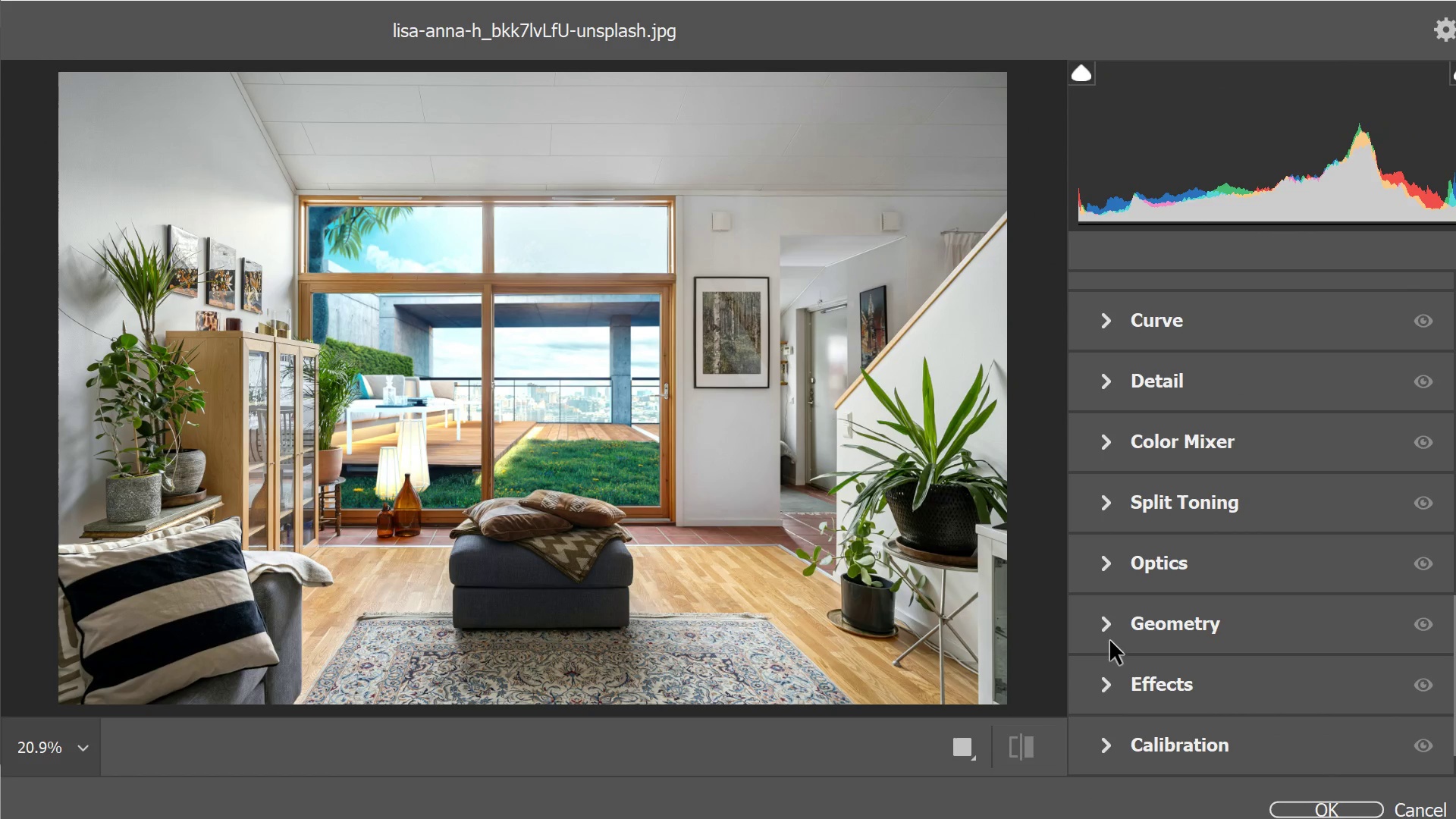 
double_click([1105, 638])
 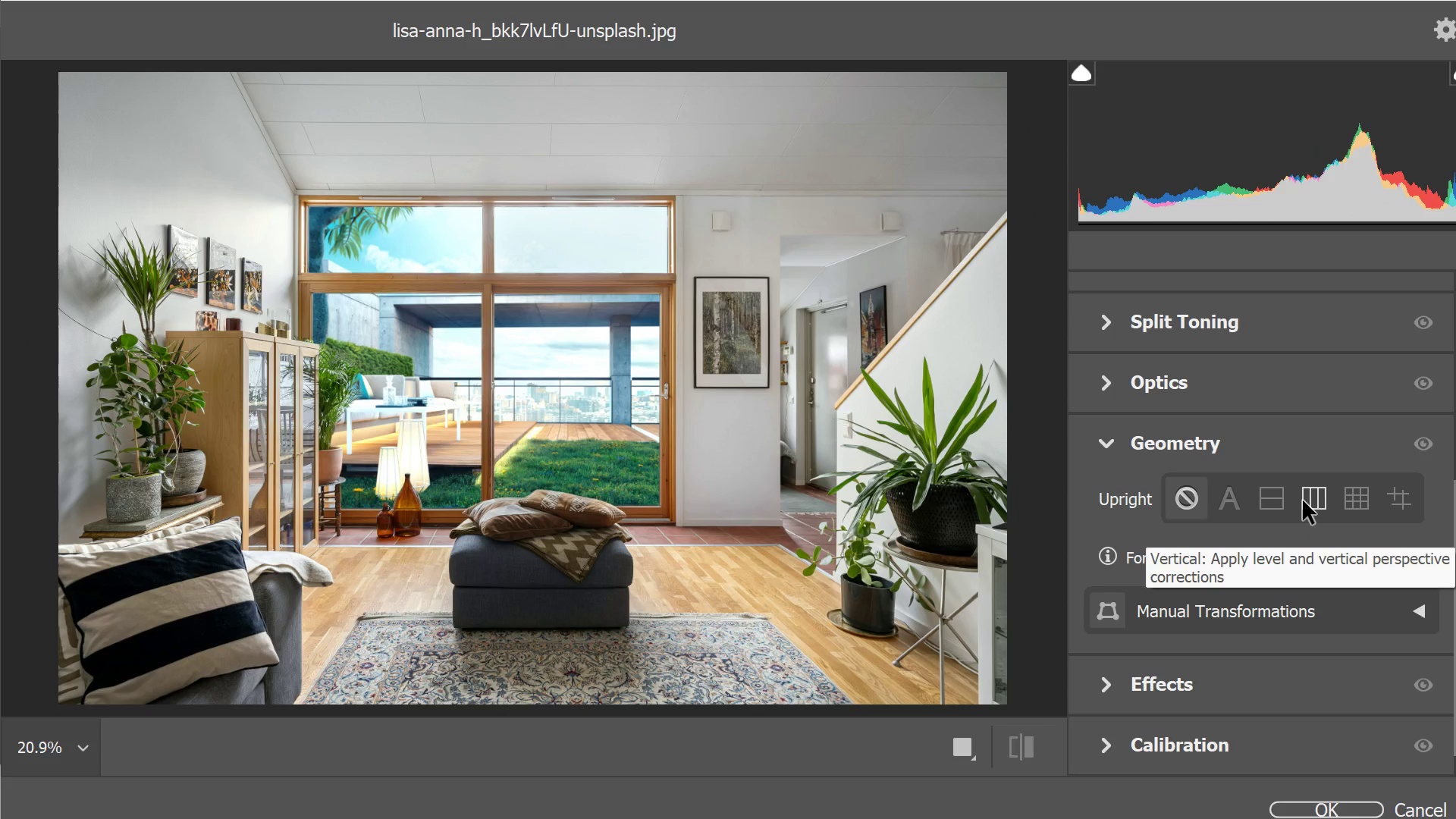 
wait(5.5)
 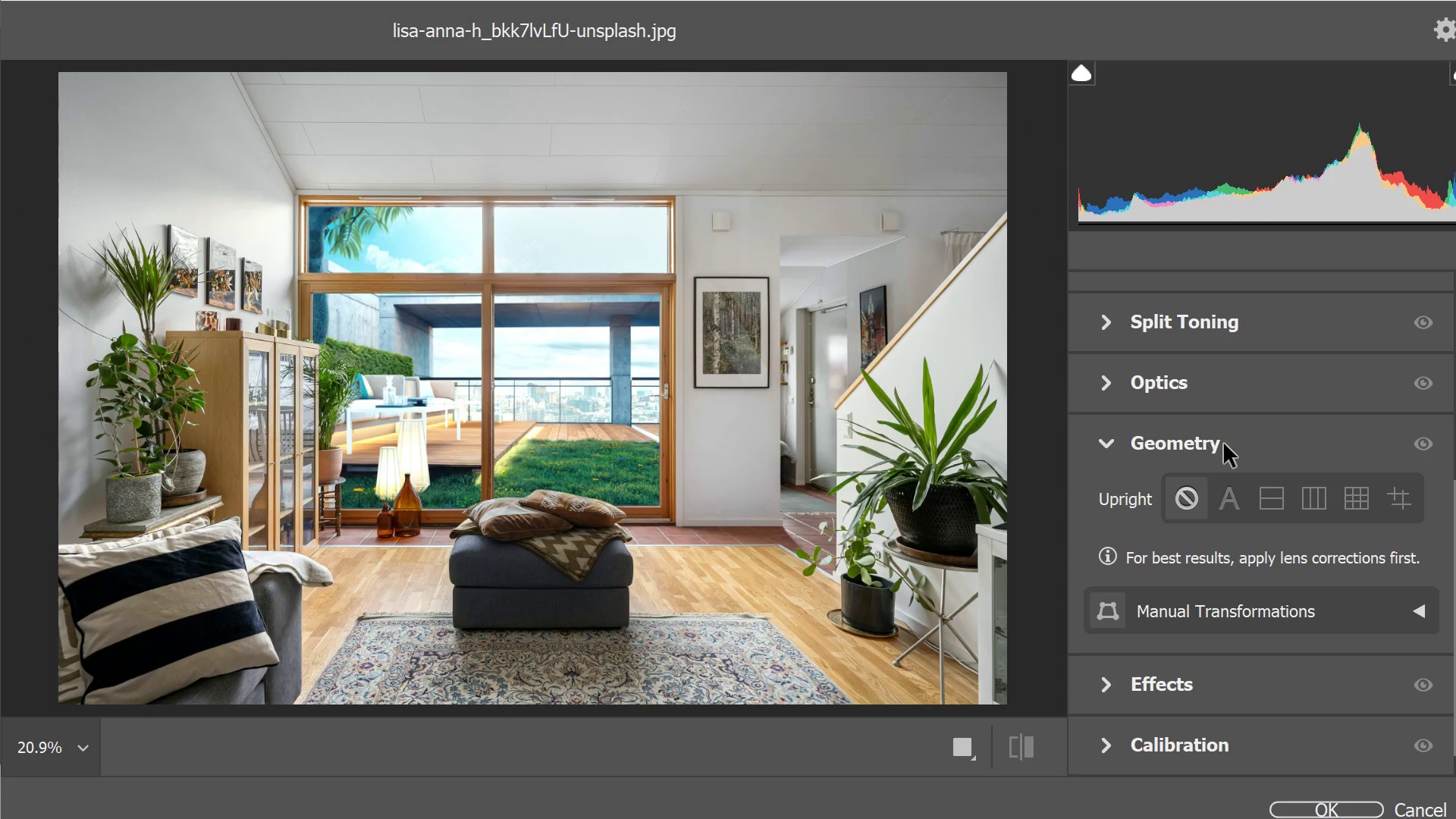 
left_click([1303, 500])
 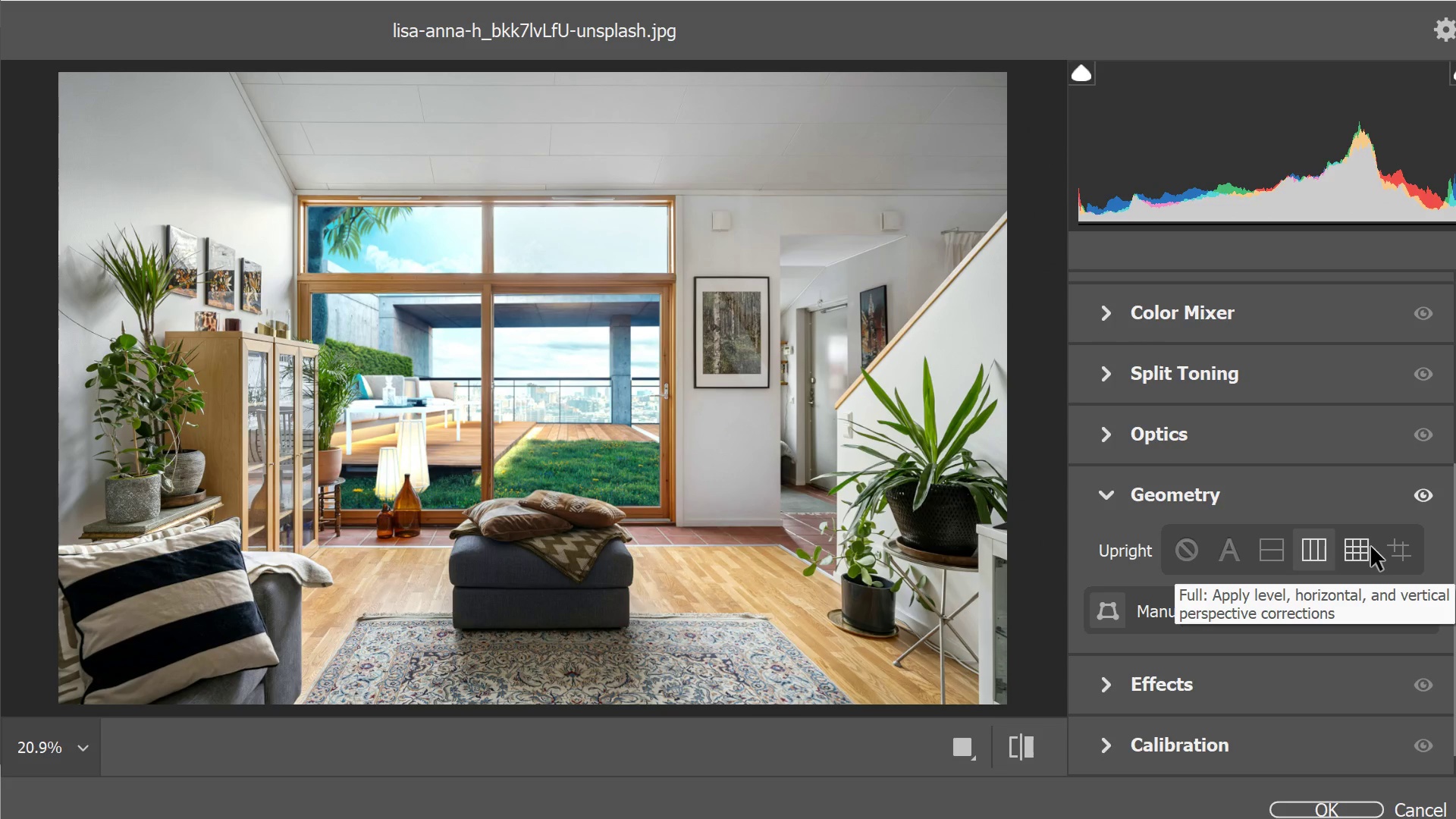 
left_click([1362, 549])
 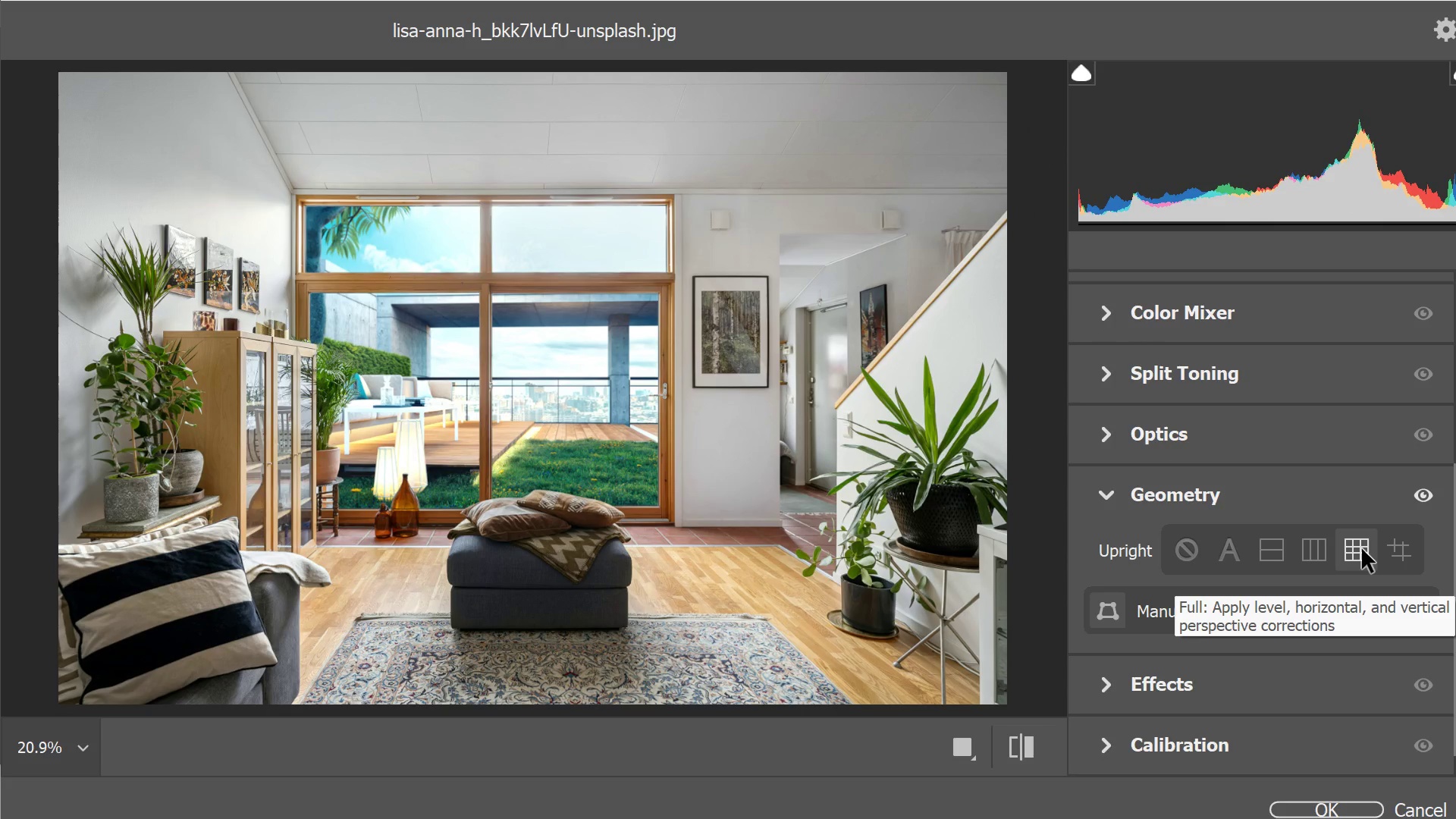 
left_click([1362, 549])
 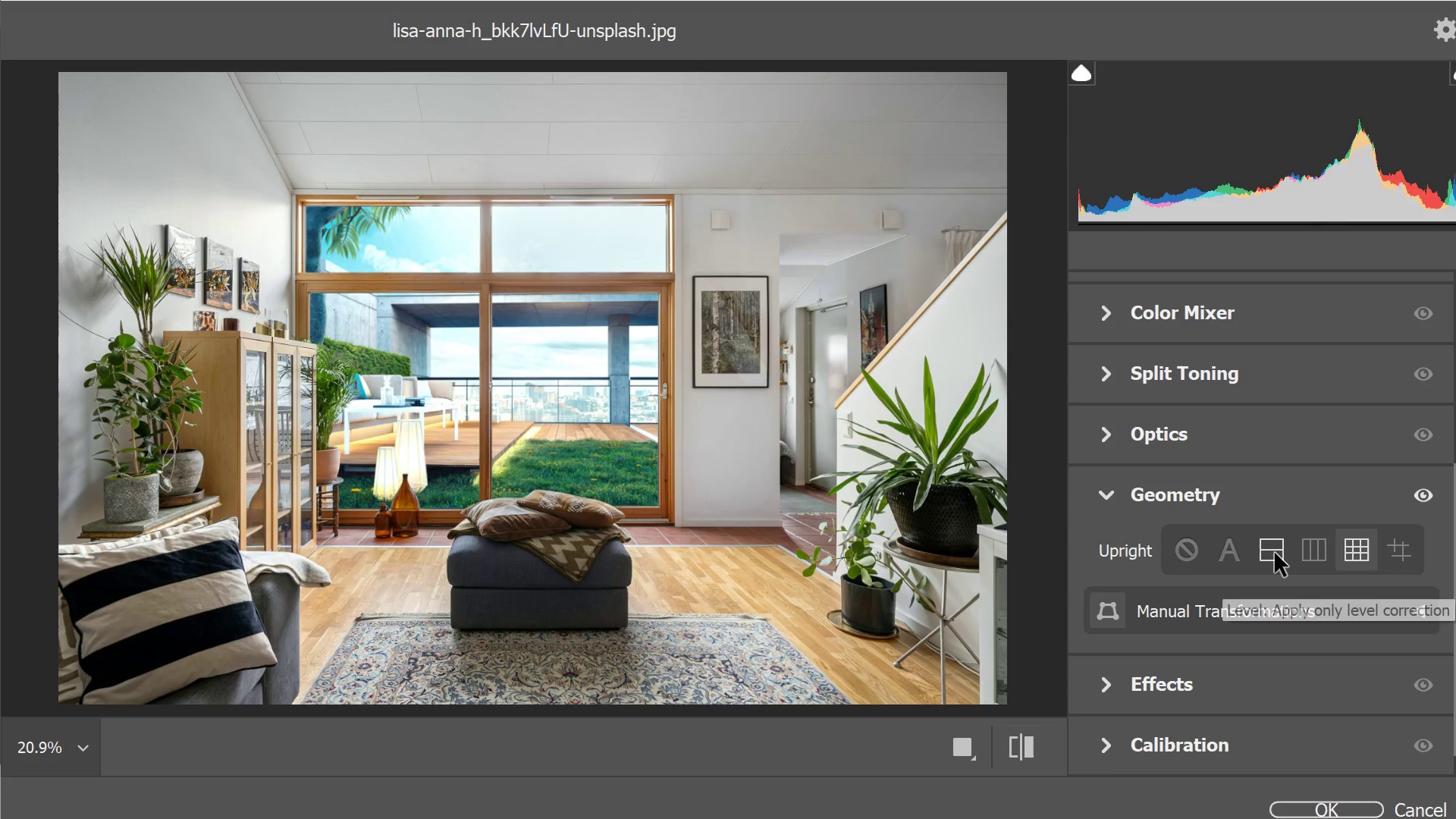 
left_click([1275, 553])
 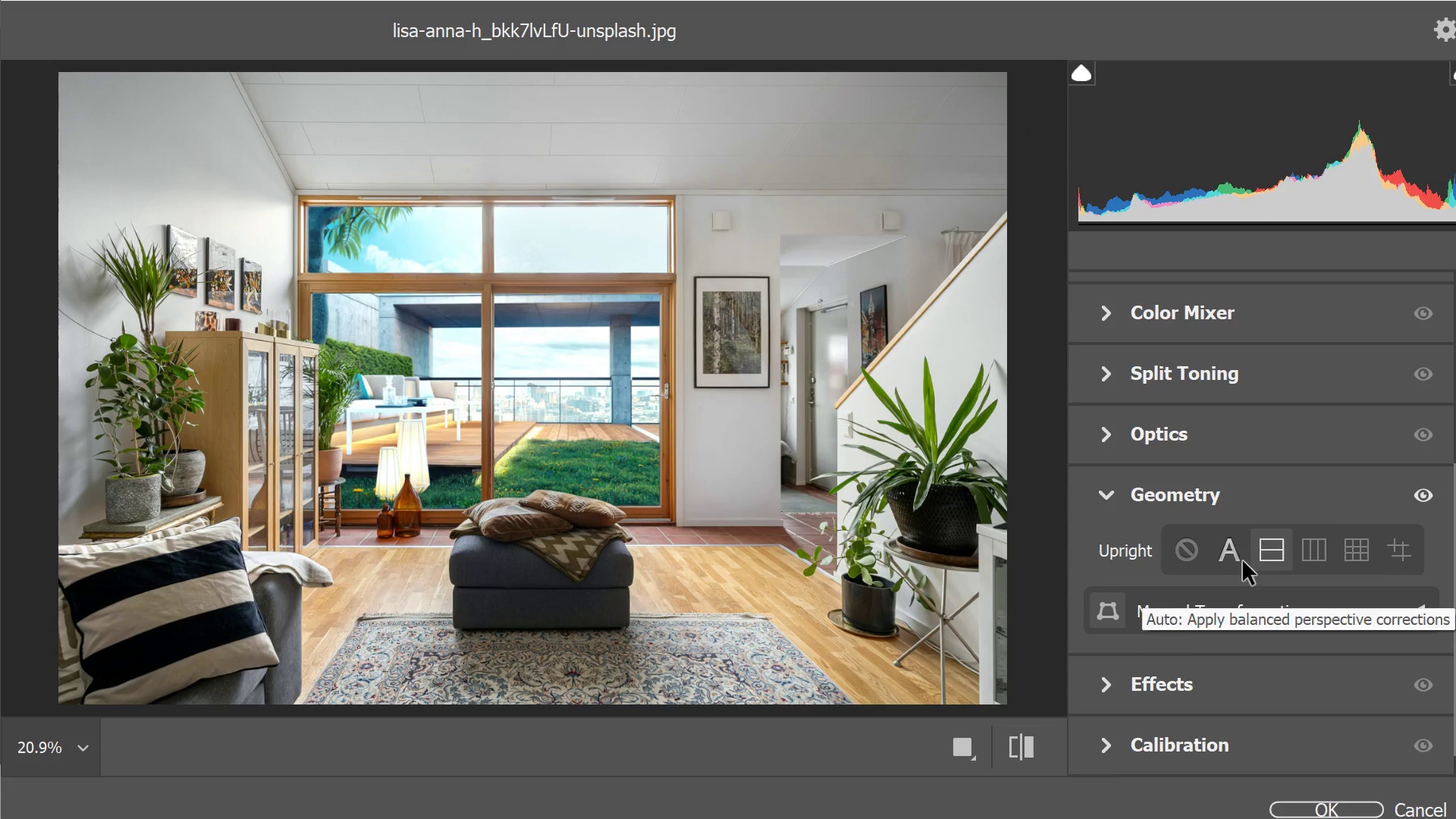 
left_click([1301, 554])
 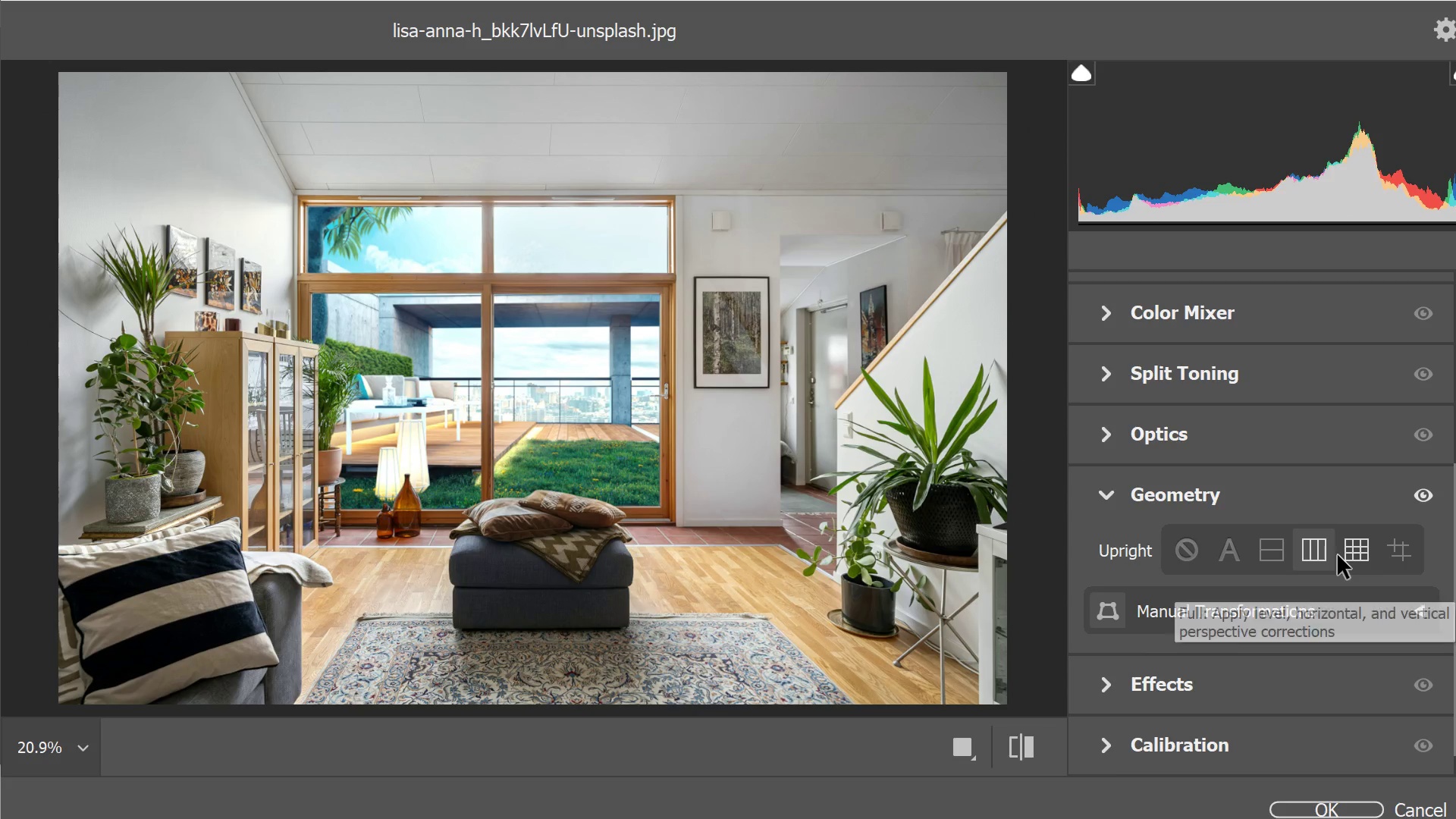 
left_click([1338, 555])
 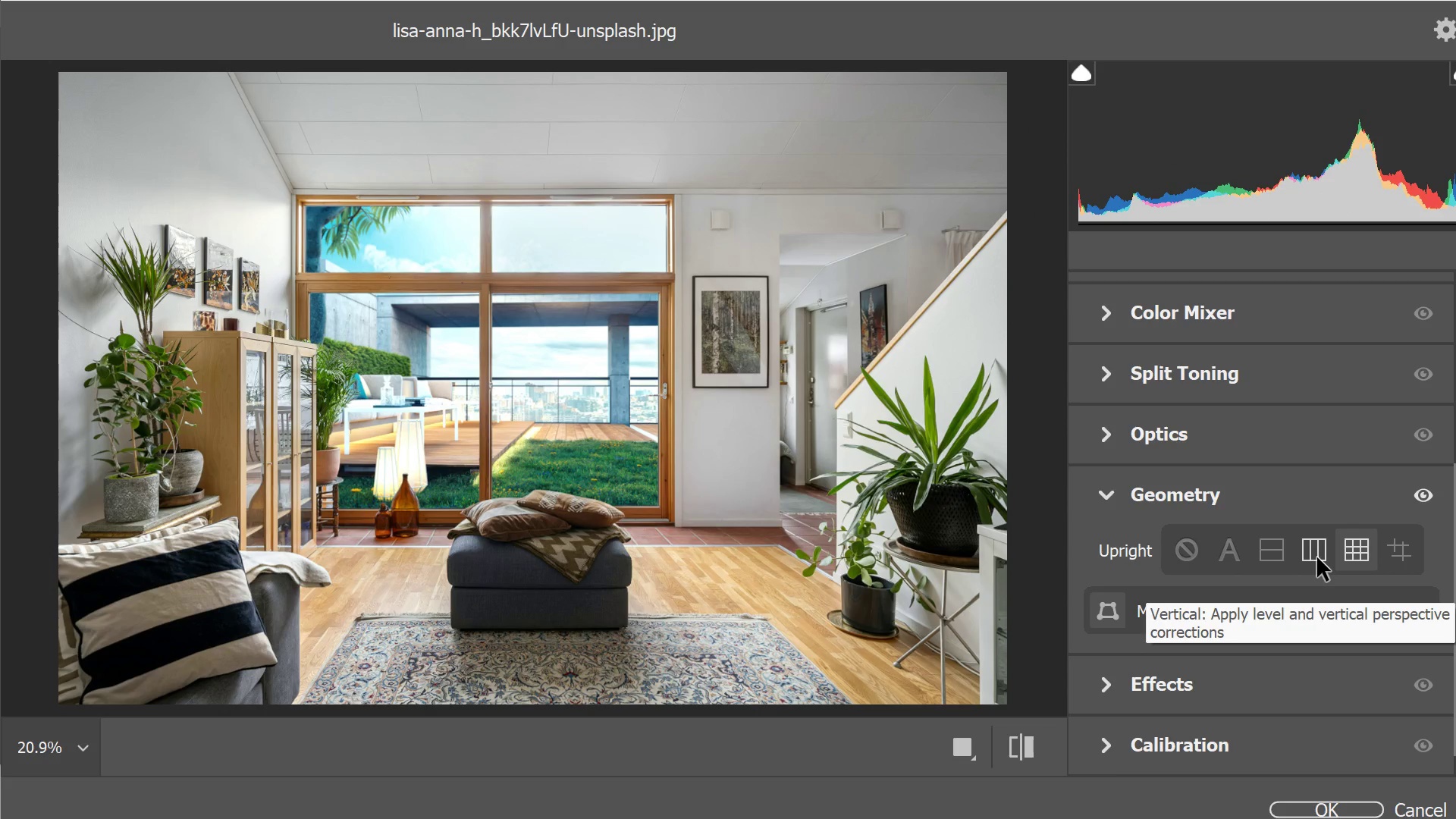 
left_click([1317, 557])
 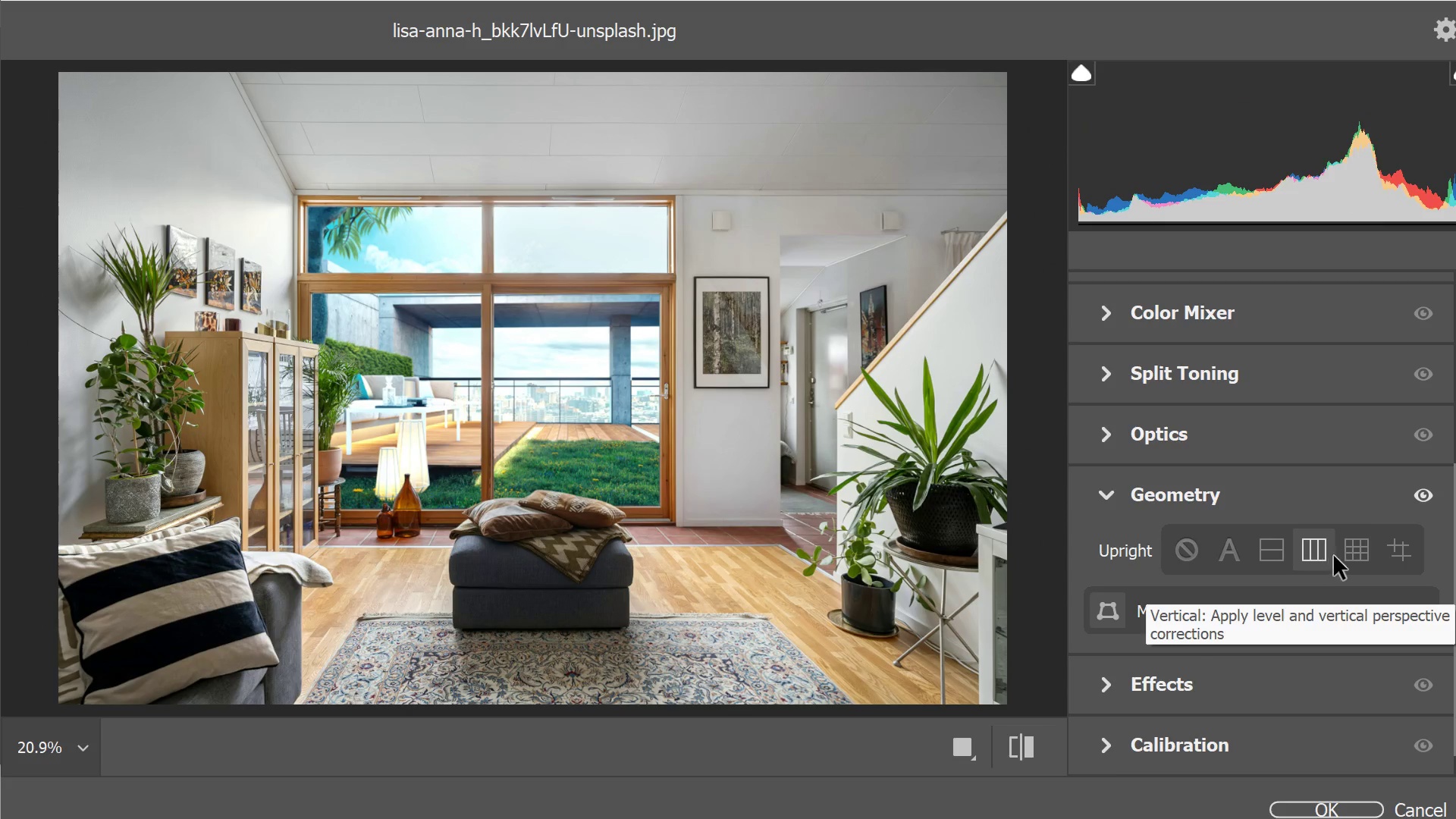 
left_click([1338, 556])
 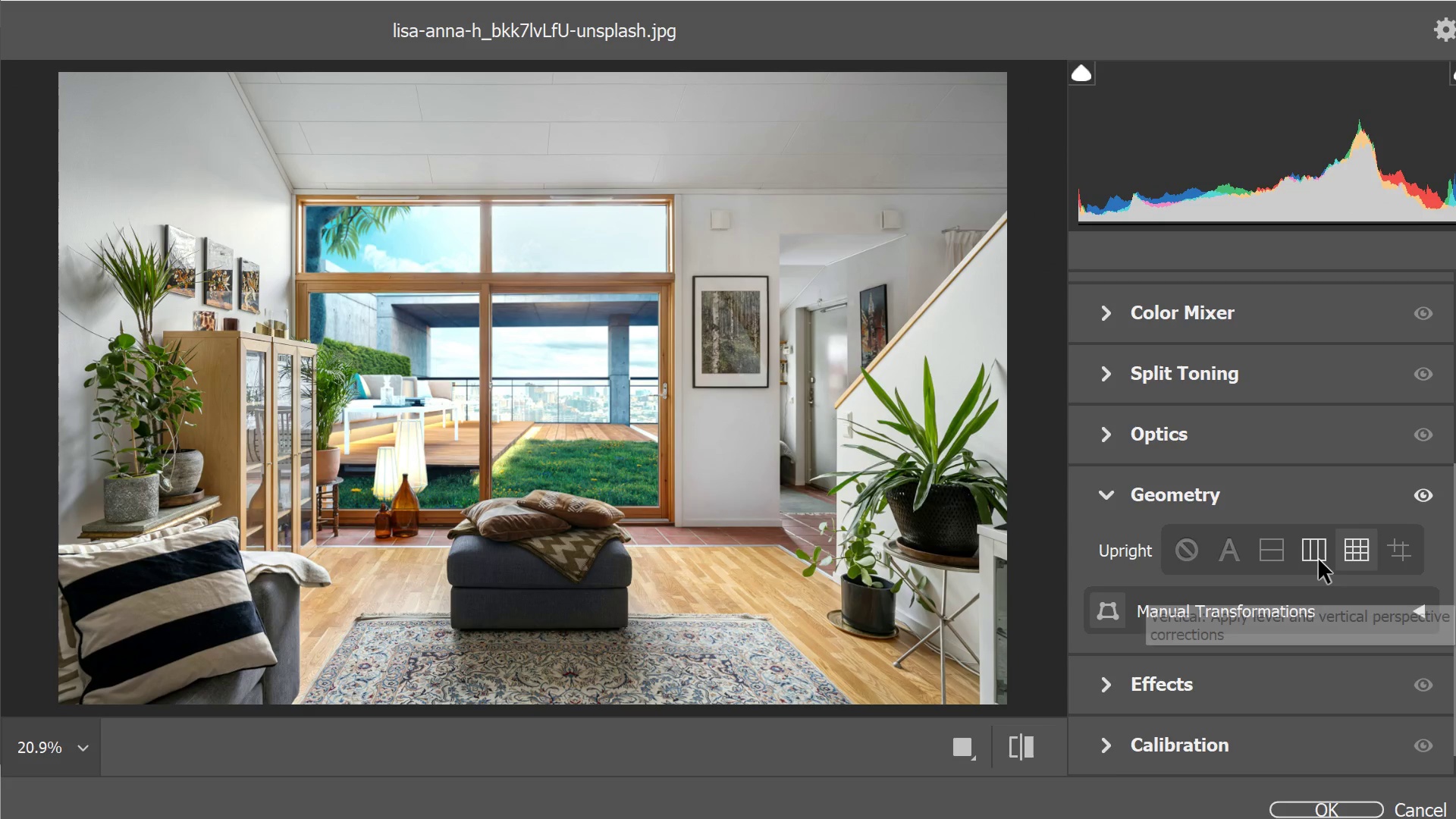 
left_click([1319, 560])
 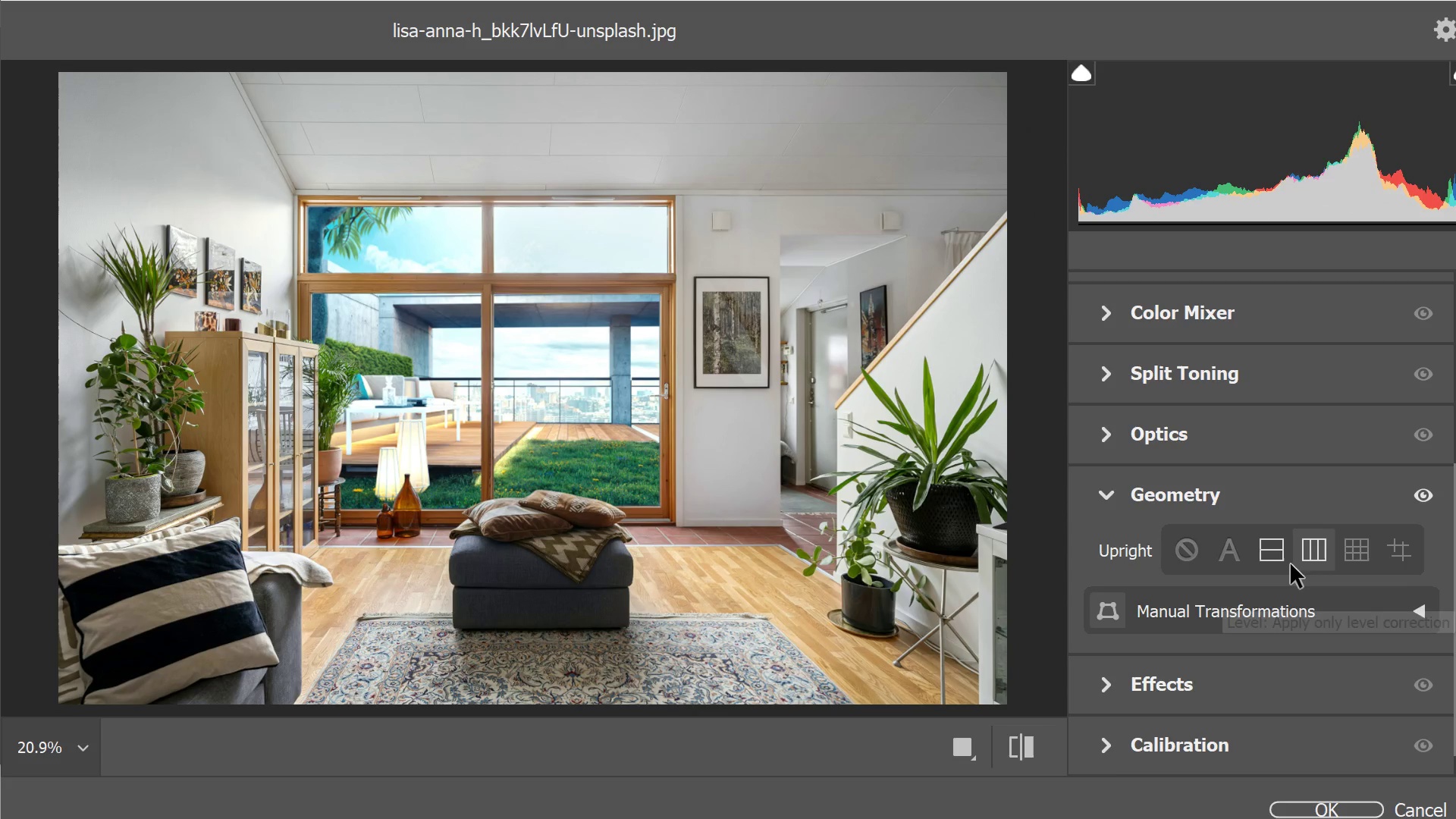 
left_click([1280, 563])
 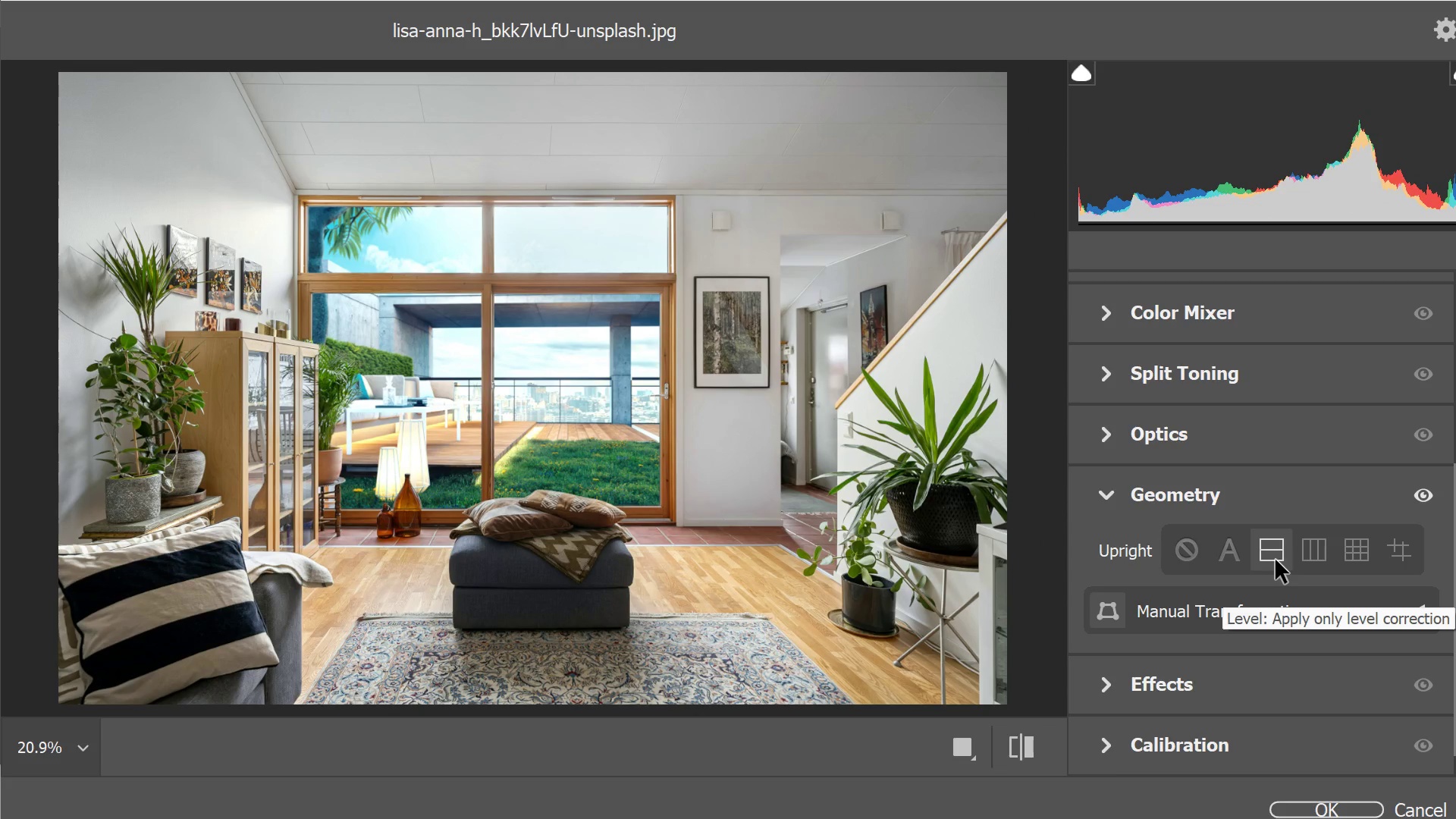 
left_click([1276, 560])
 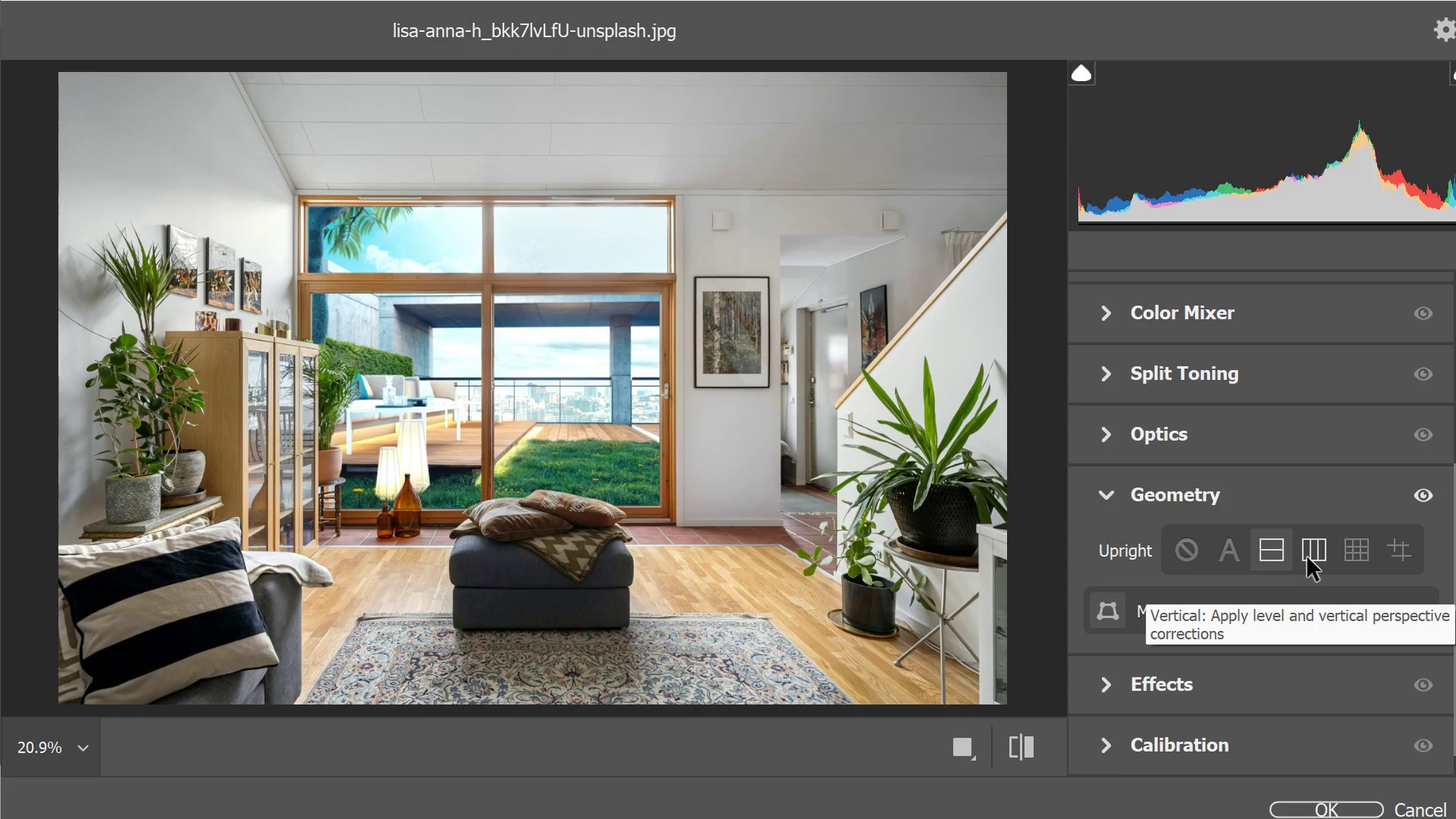 
left_click([1315, 555])
 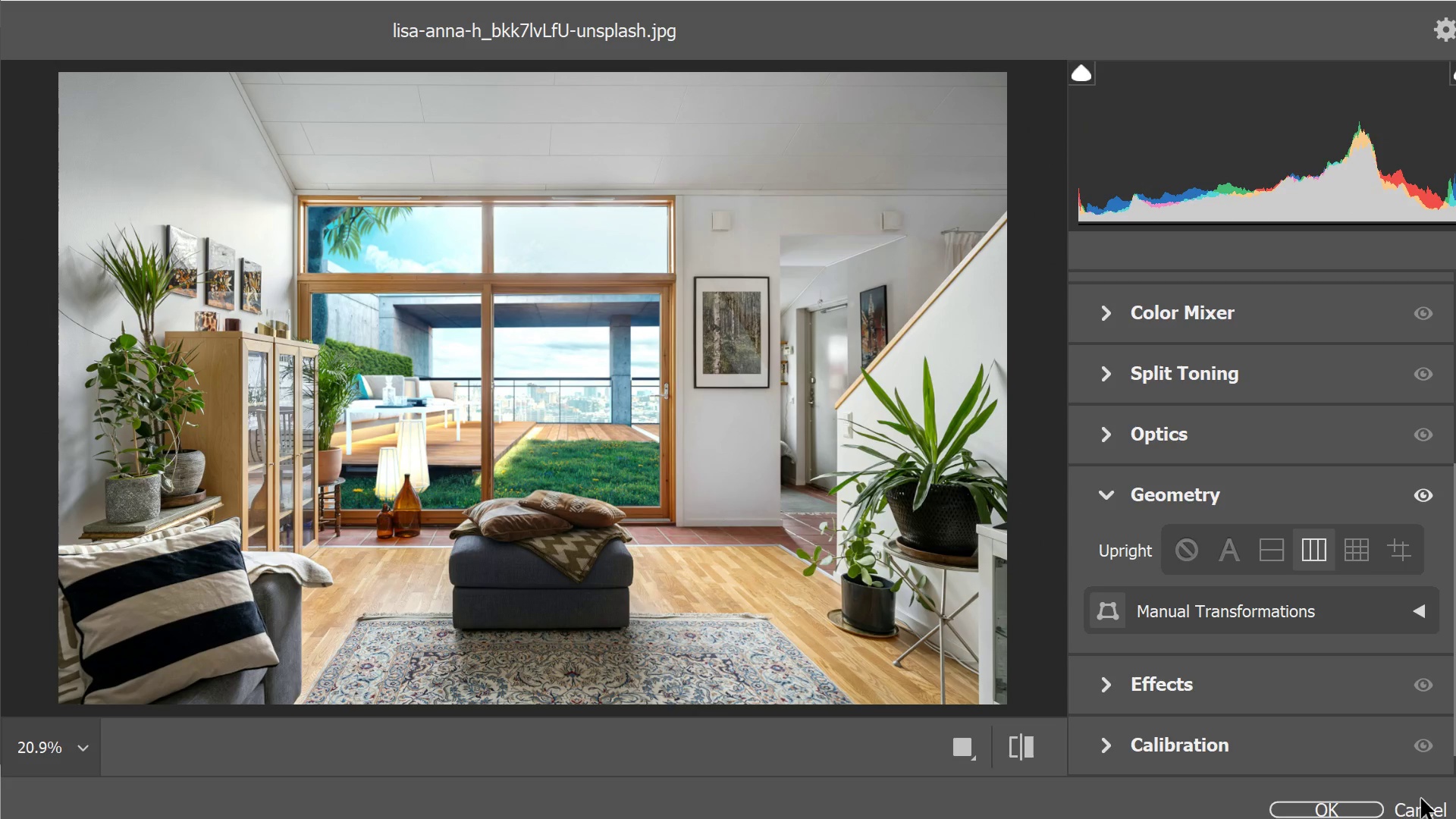 
left_click([1423, 808])
 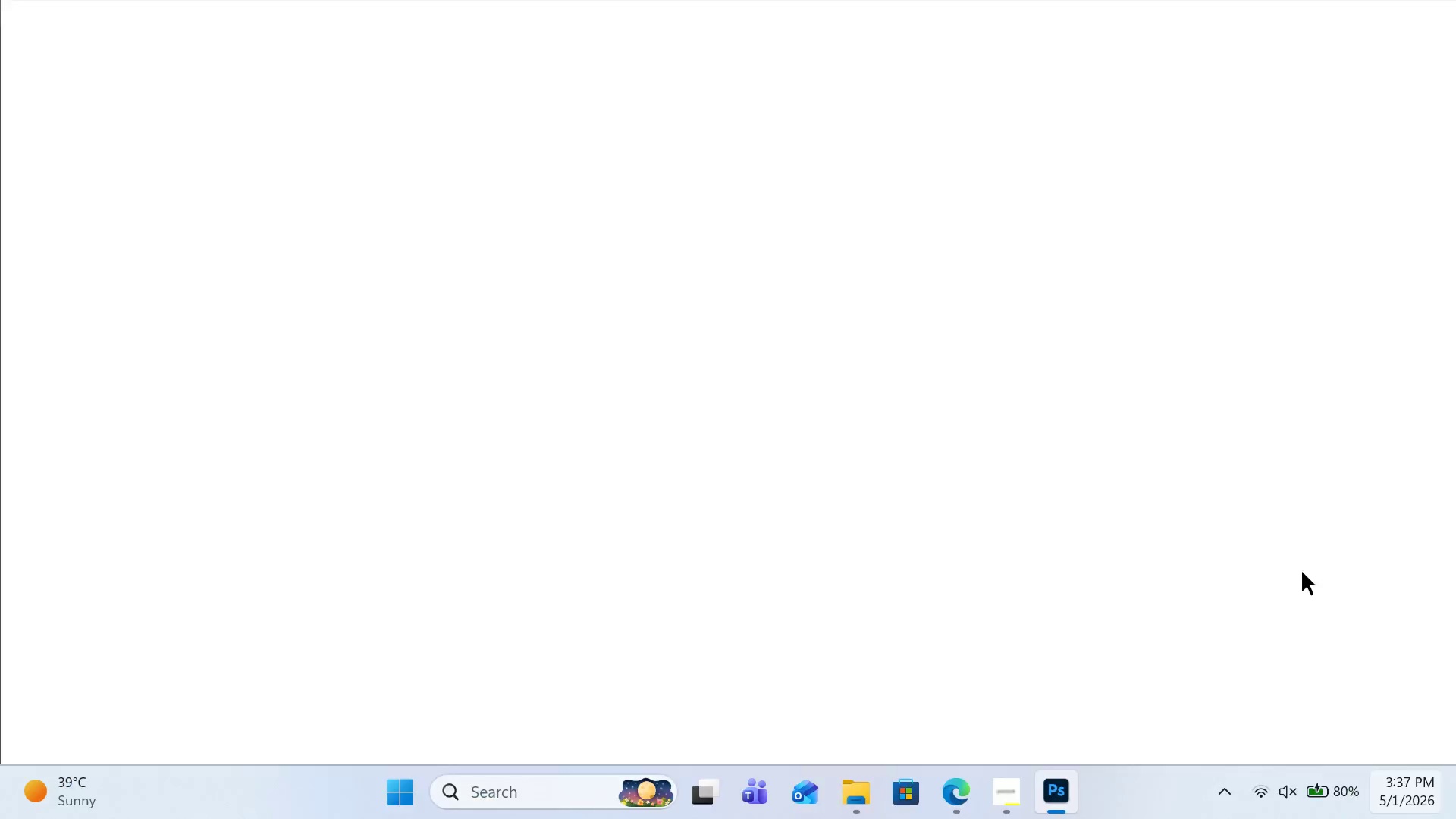 
mouse_move([1254, 455])
 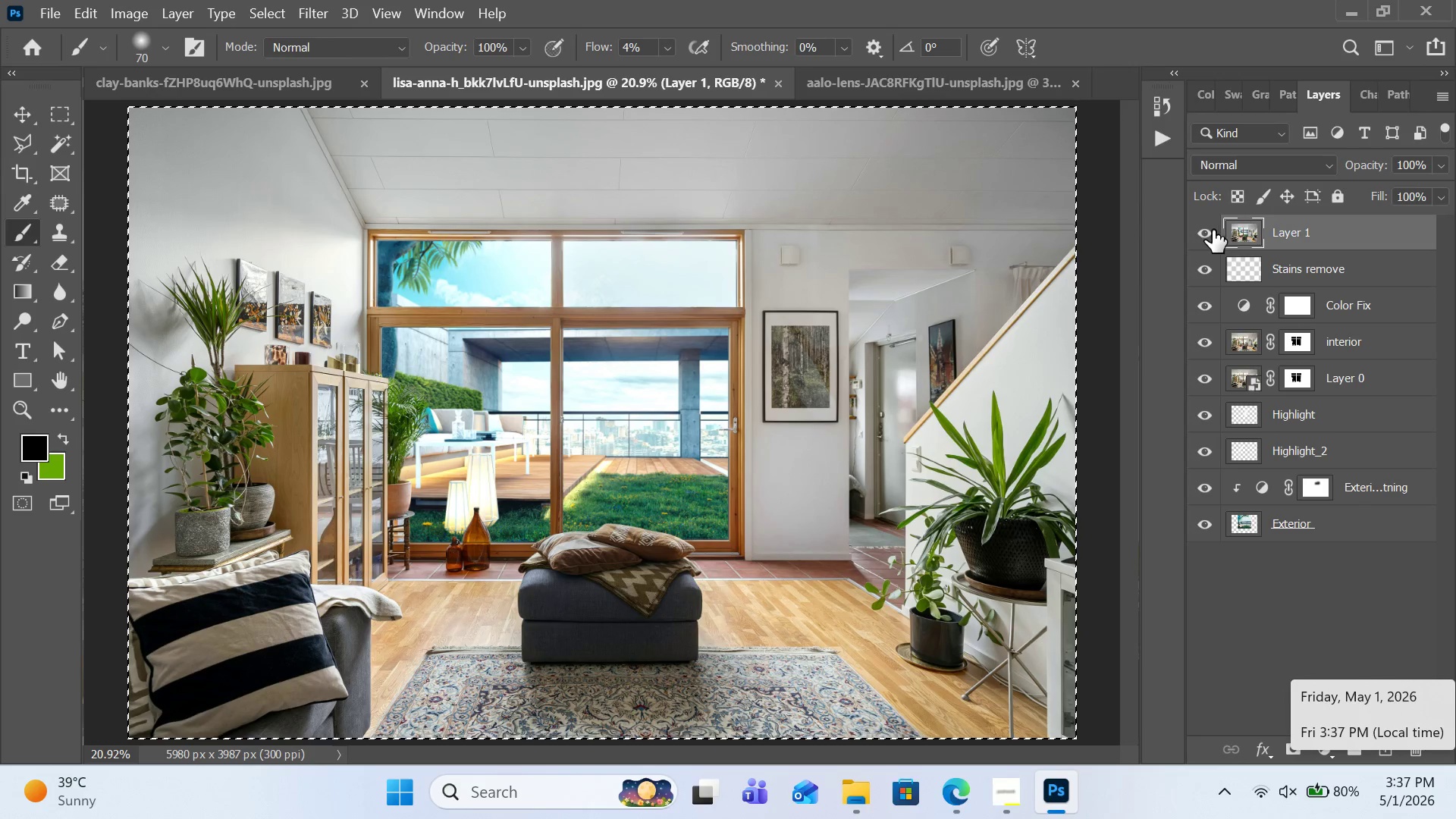 
left_click([1213, 230])
 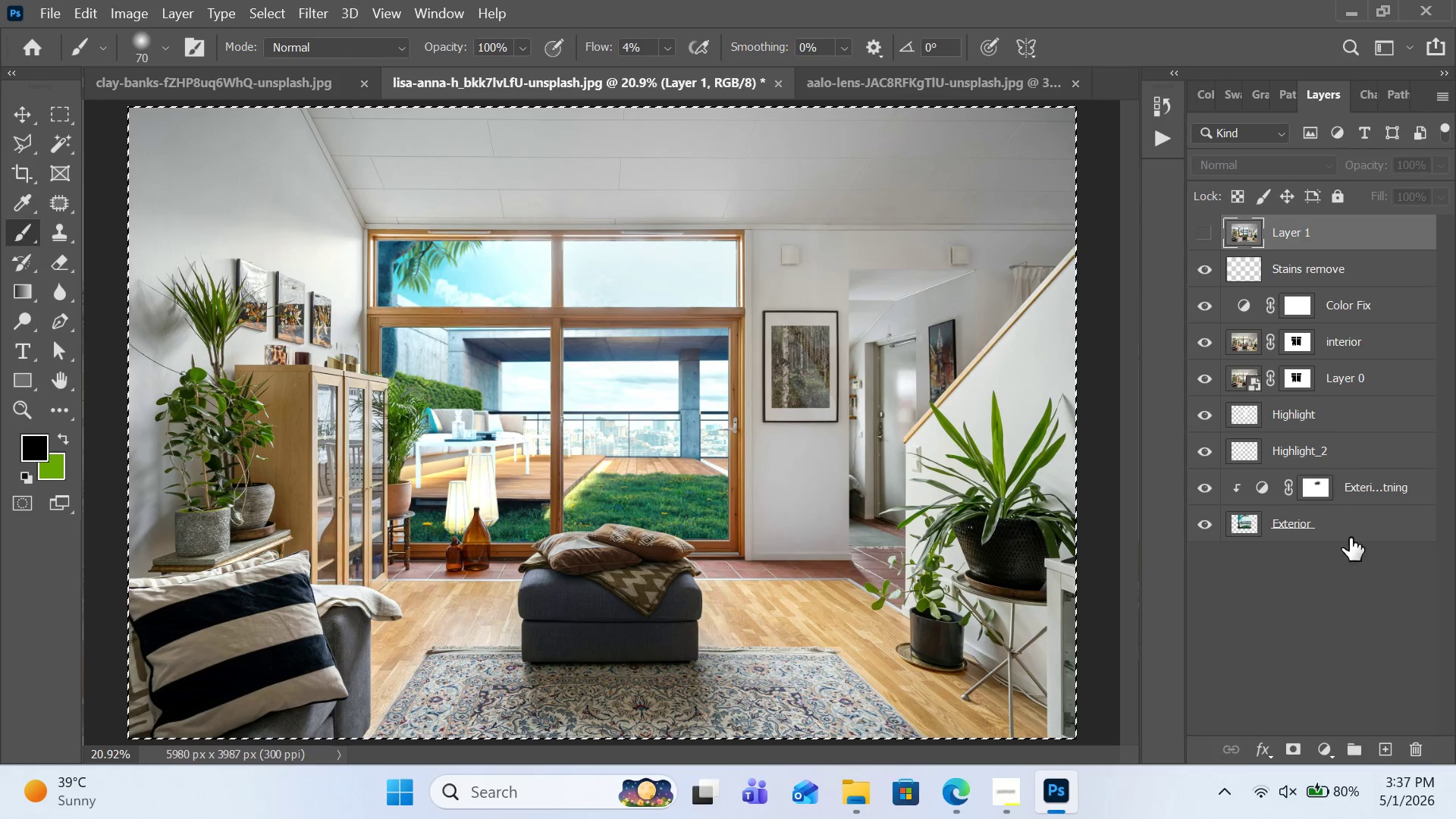 
left_click([1353, 565])
 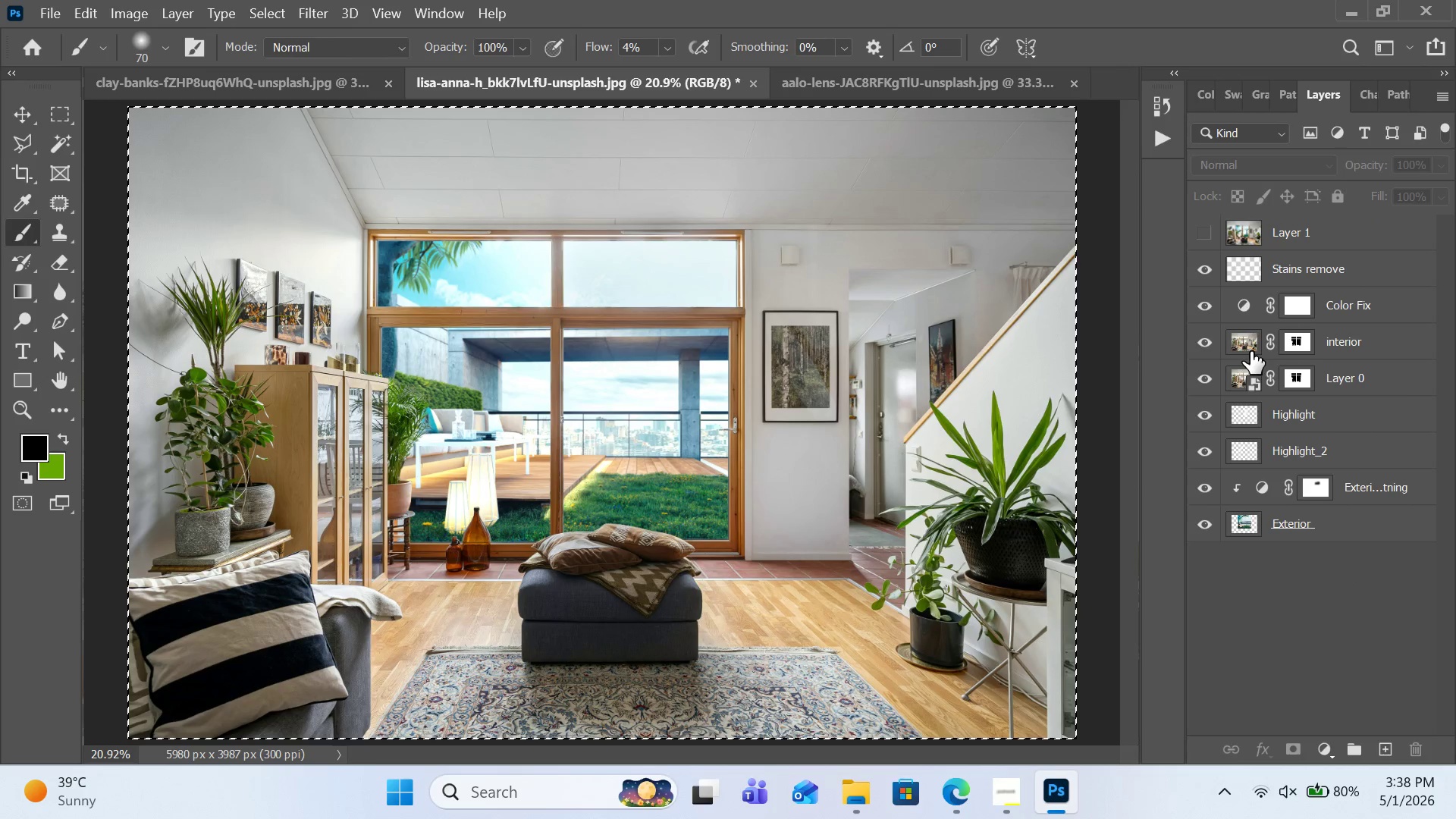 
hold_key(key=ControlLeft, duration=1.11)
left_click([1250, 351])
 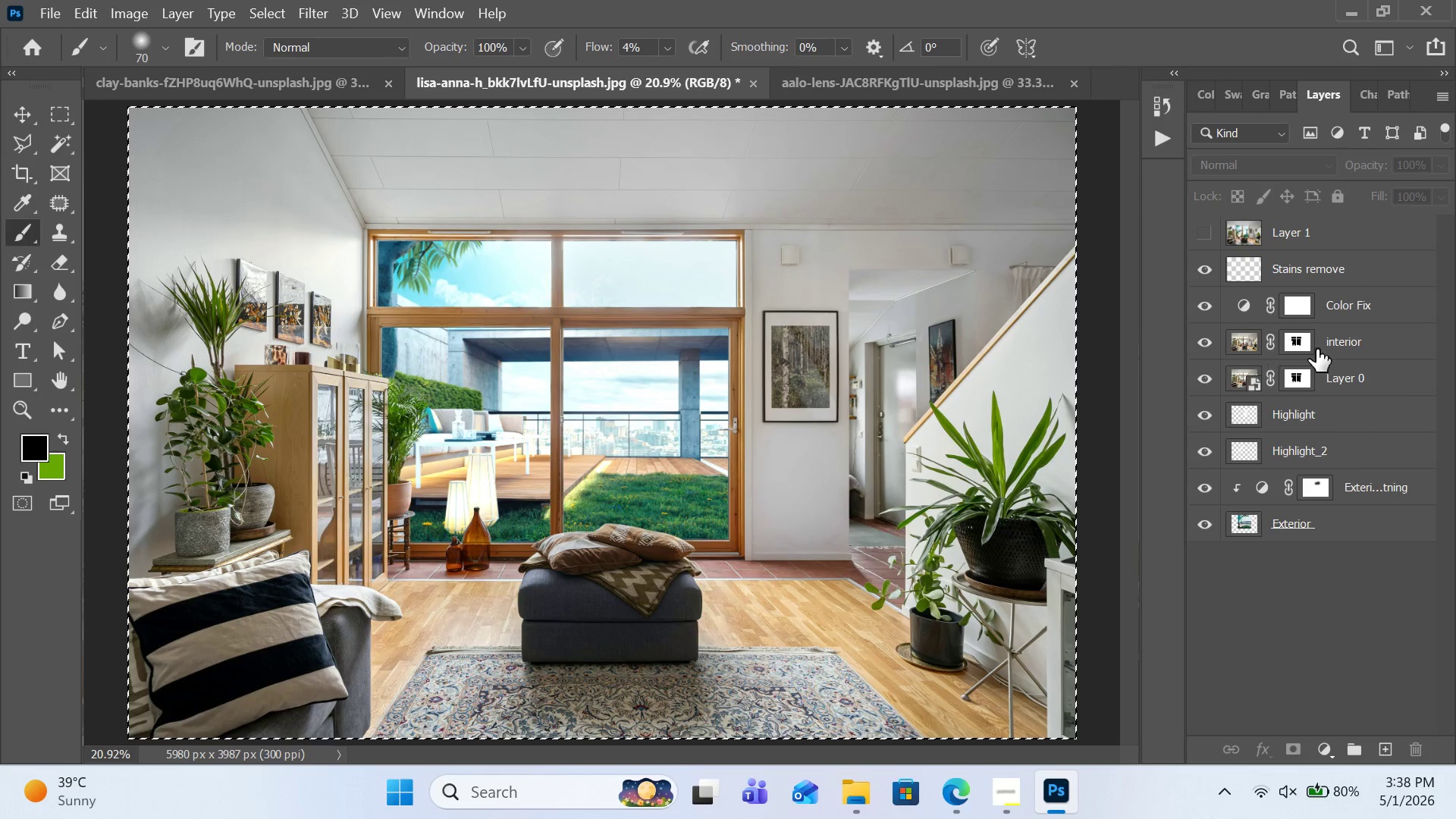 
left_click([1380, 341])
 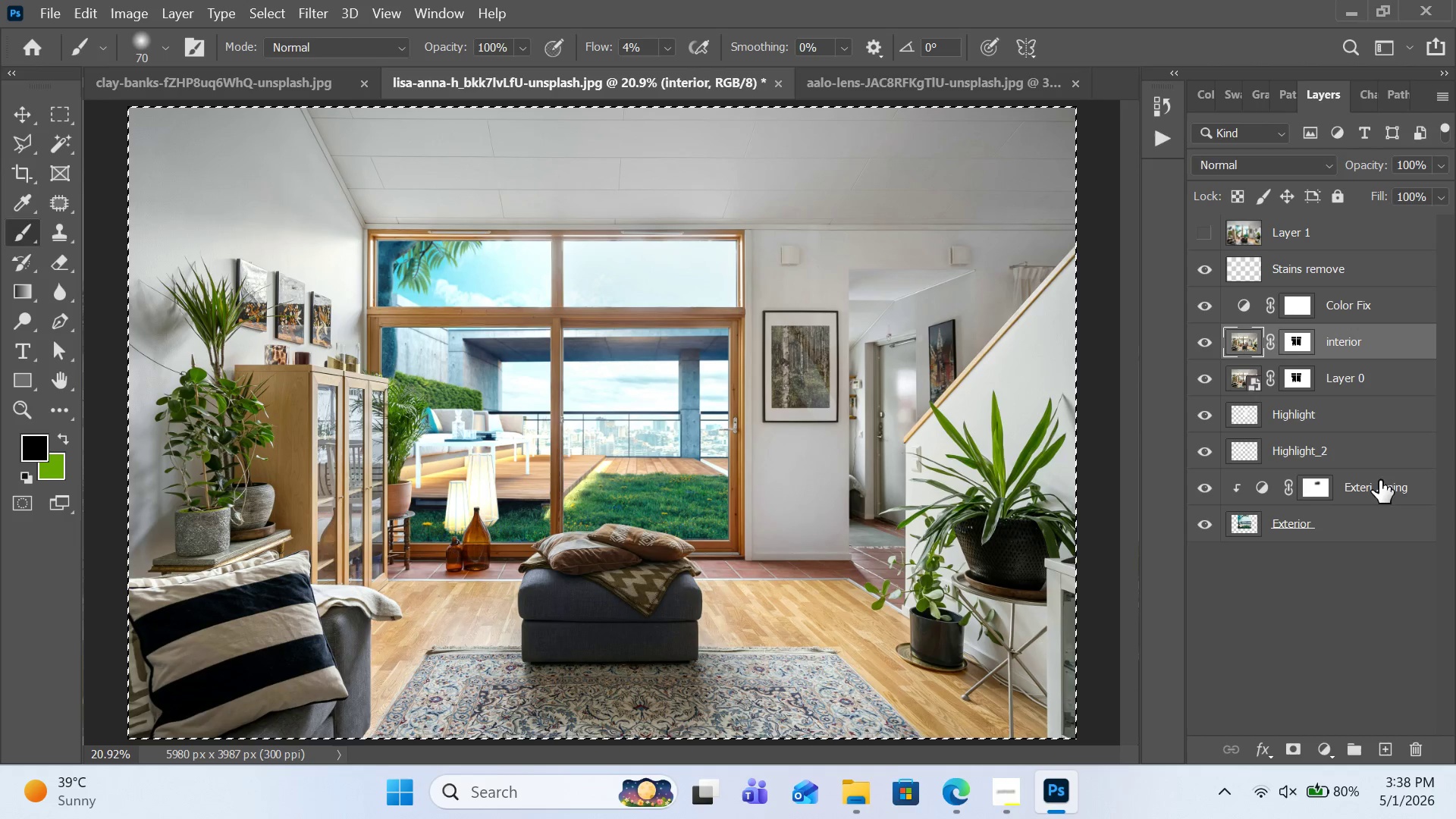 
hold_key(key=ControlLeft, duration=2.44)
left_click([1427, 486])
 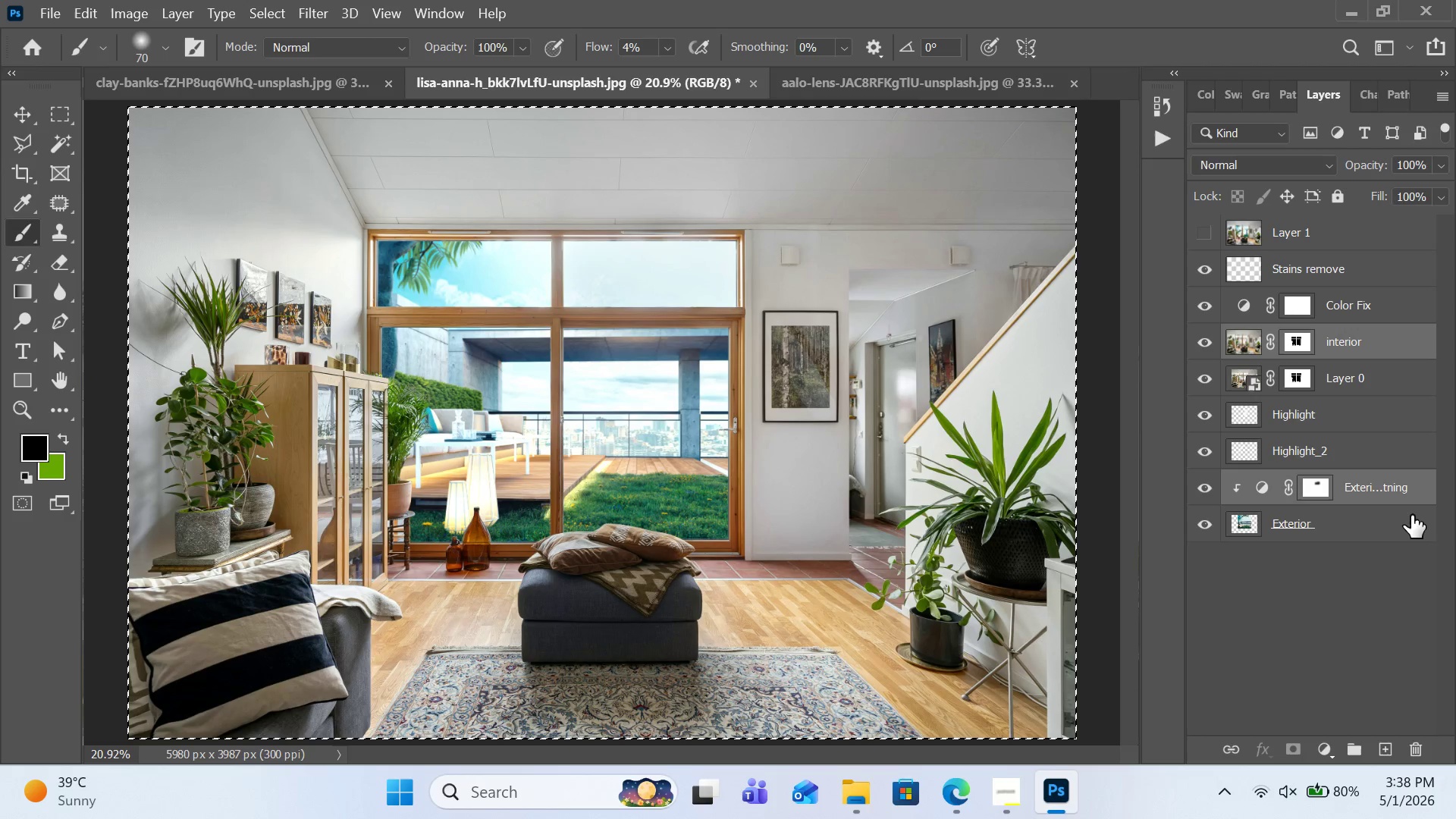 
left_click([1411, 515])
 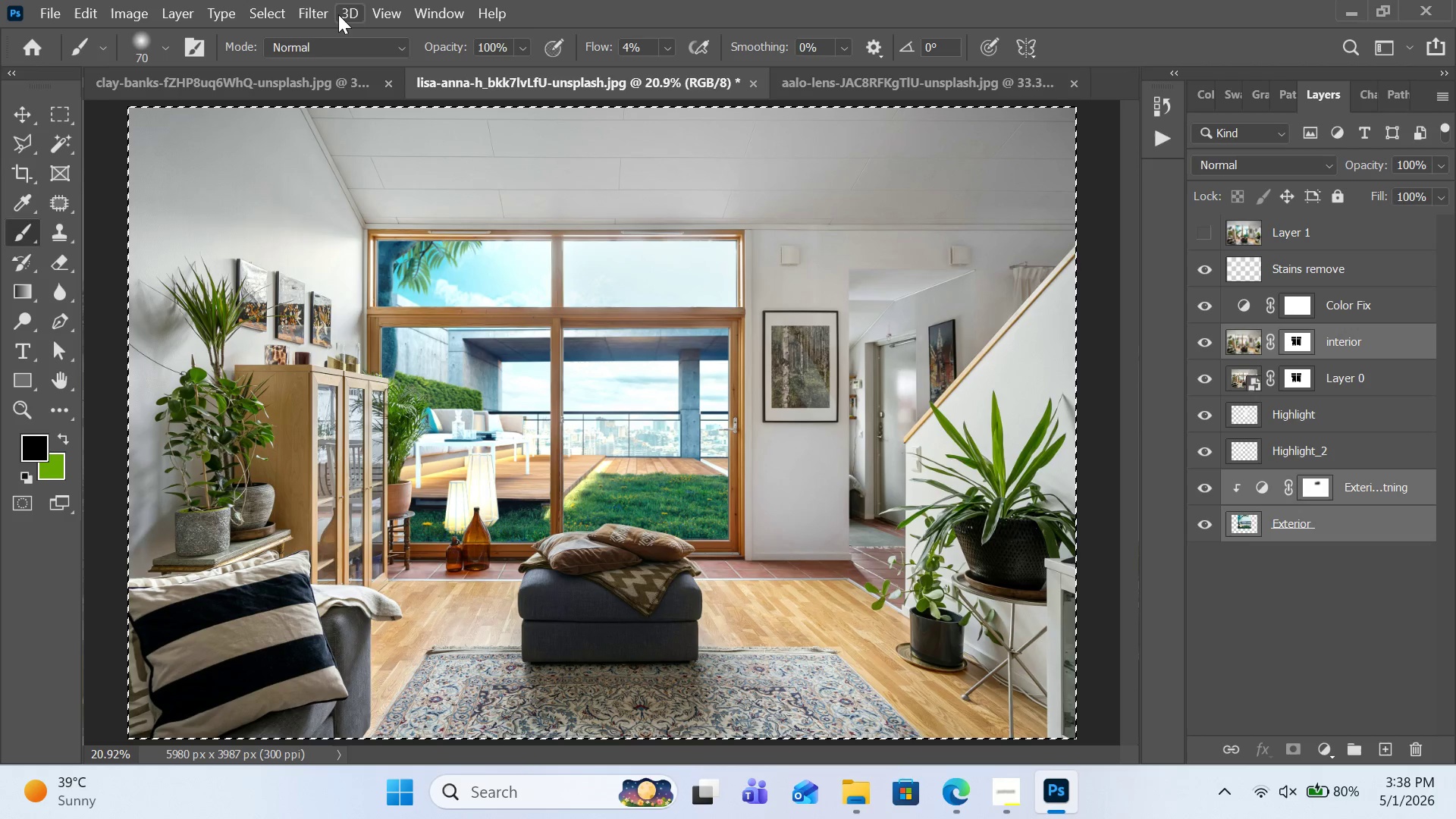 
left_click([293, 16])
 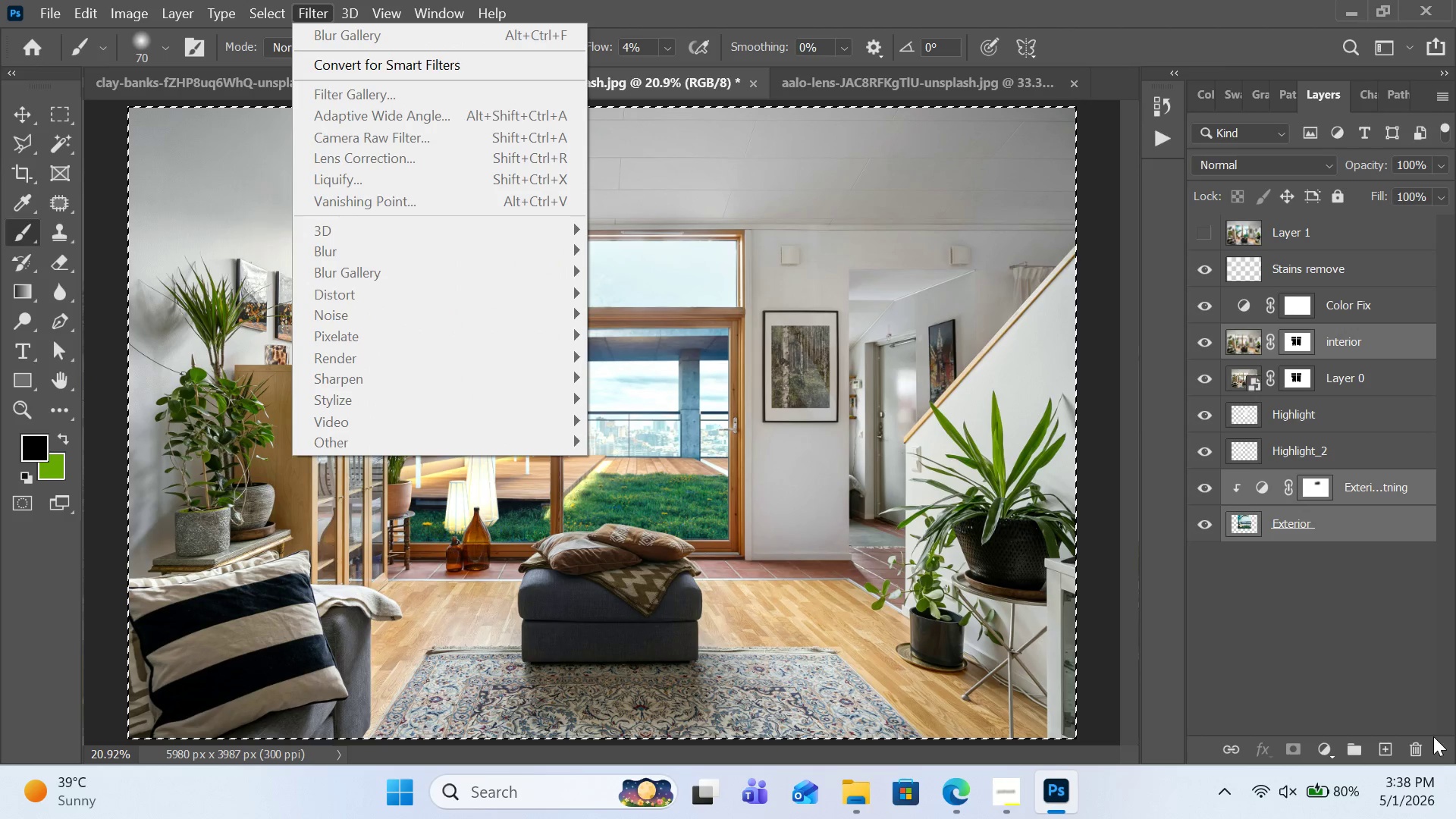 
left_click([1401, 686])
 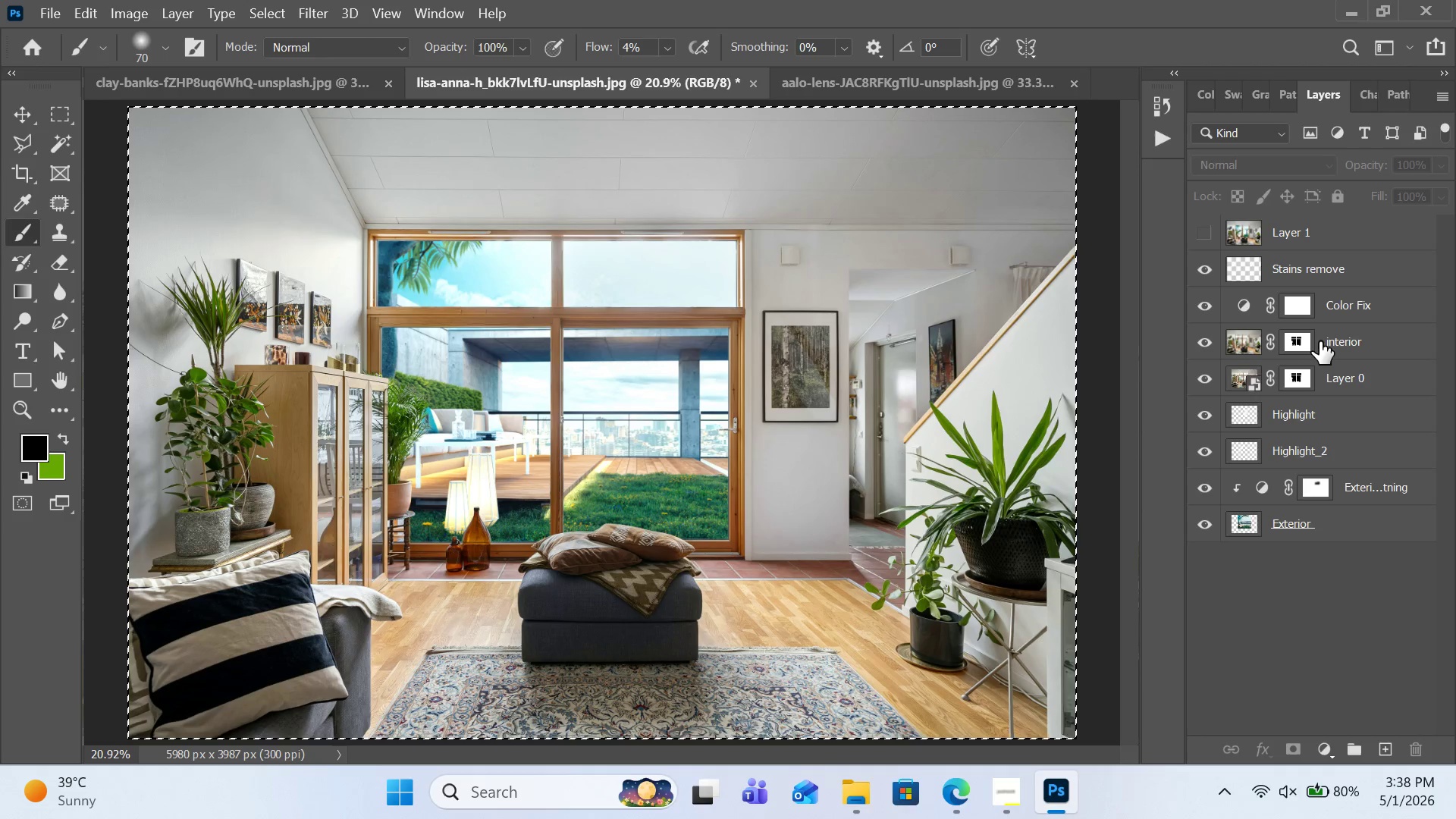 
wait(6.92)
 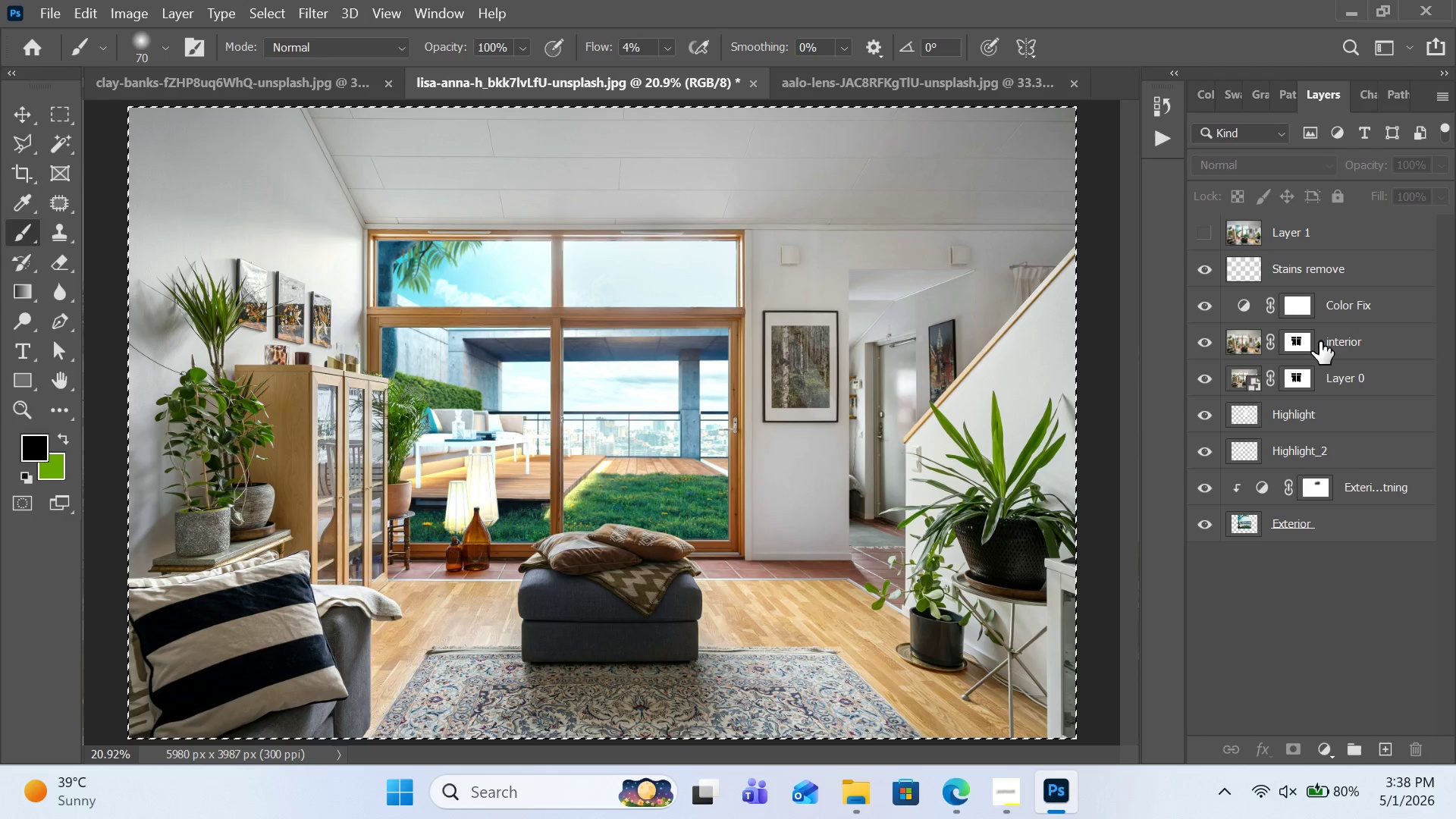 
left_click([1209, 233])
 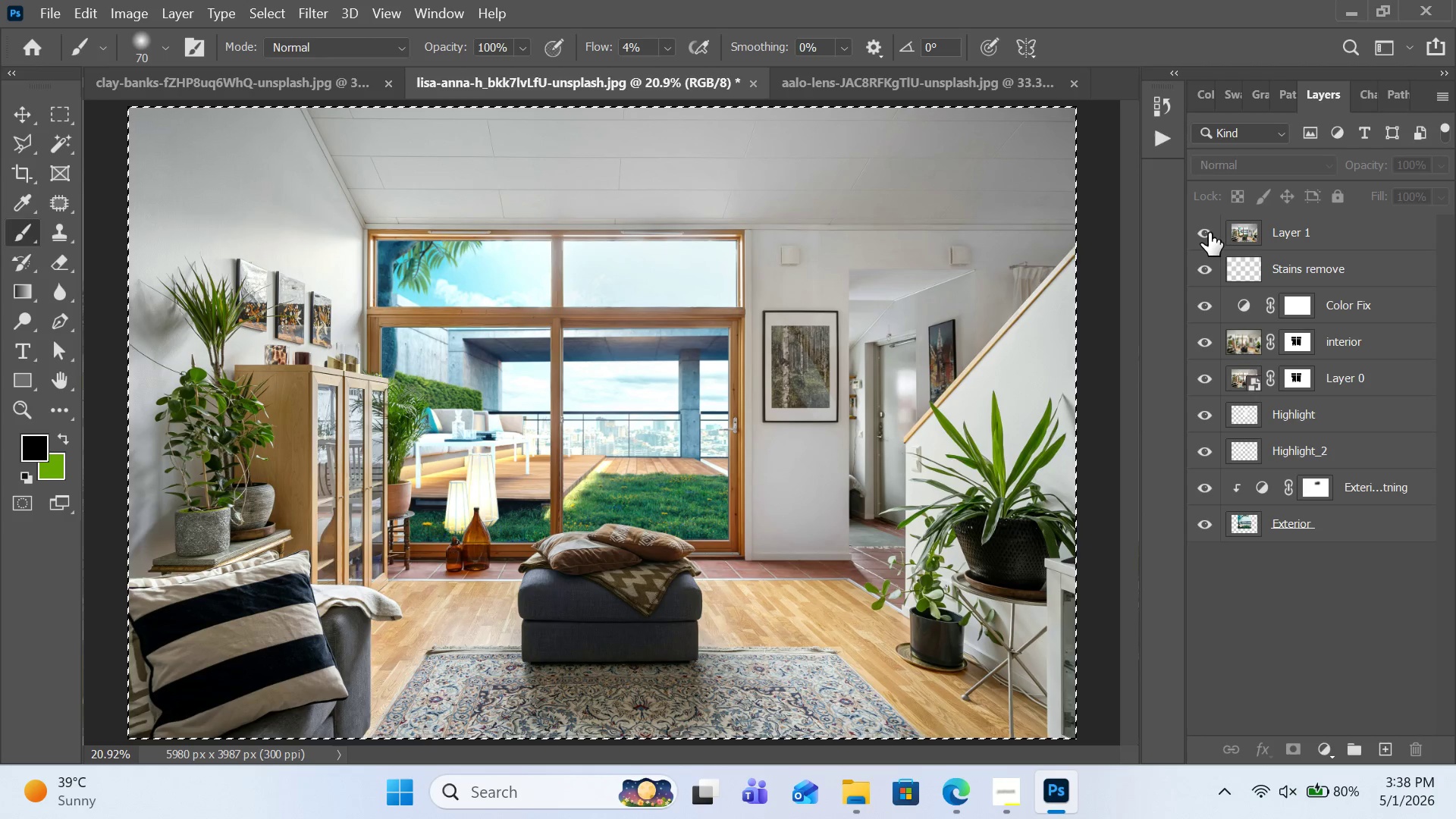 
left_click([1209, 233])
 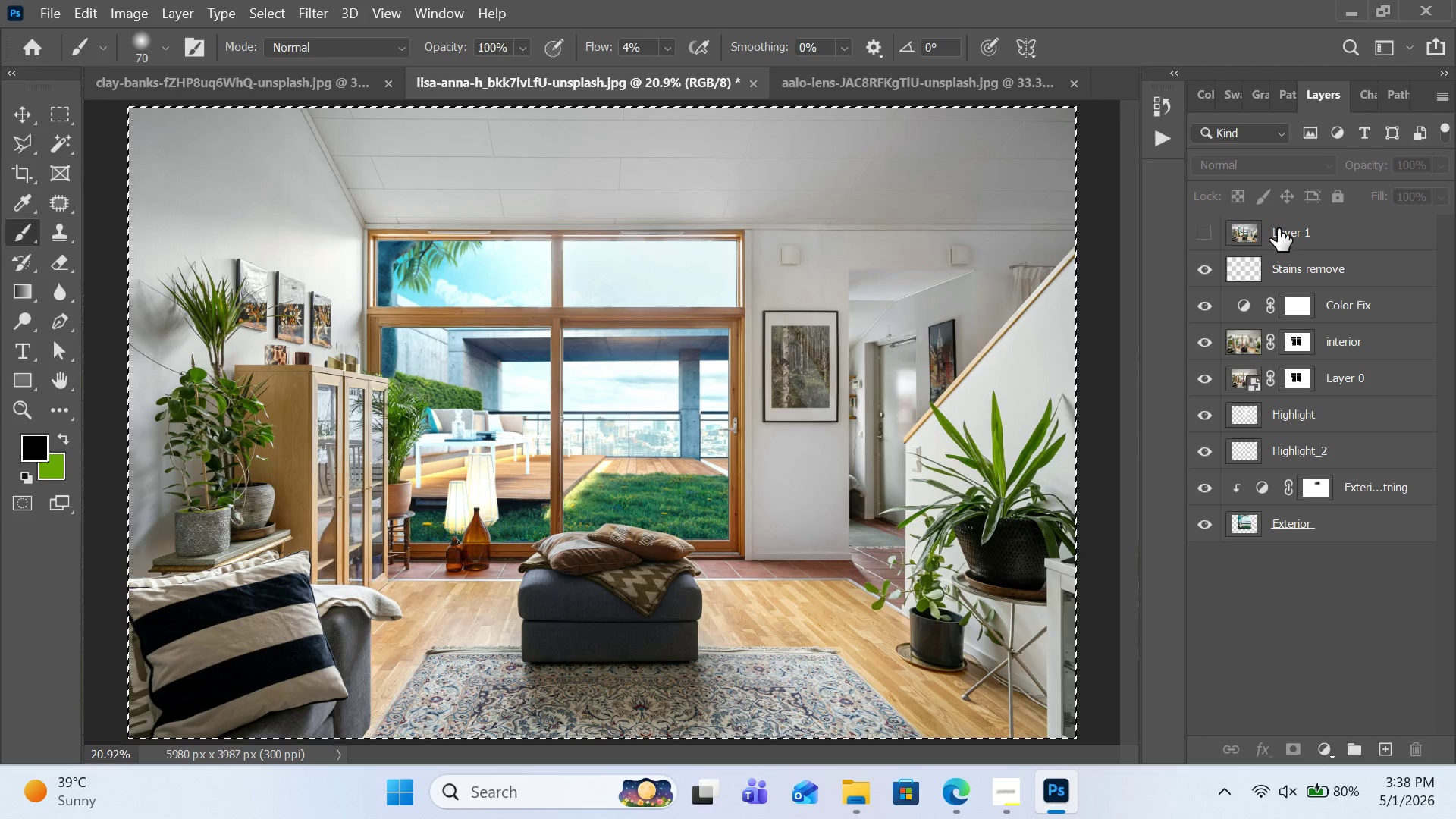 
left_click([1278, 228])
 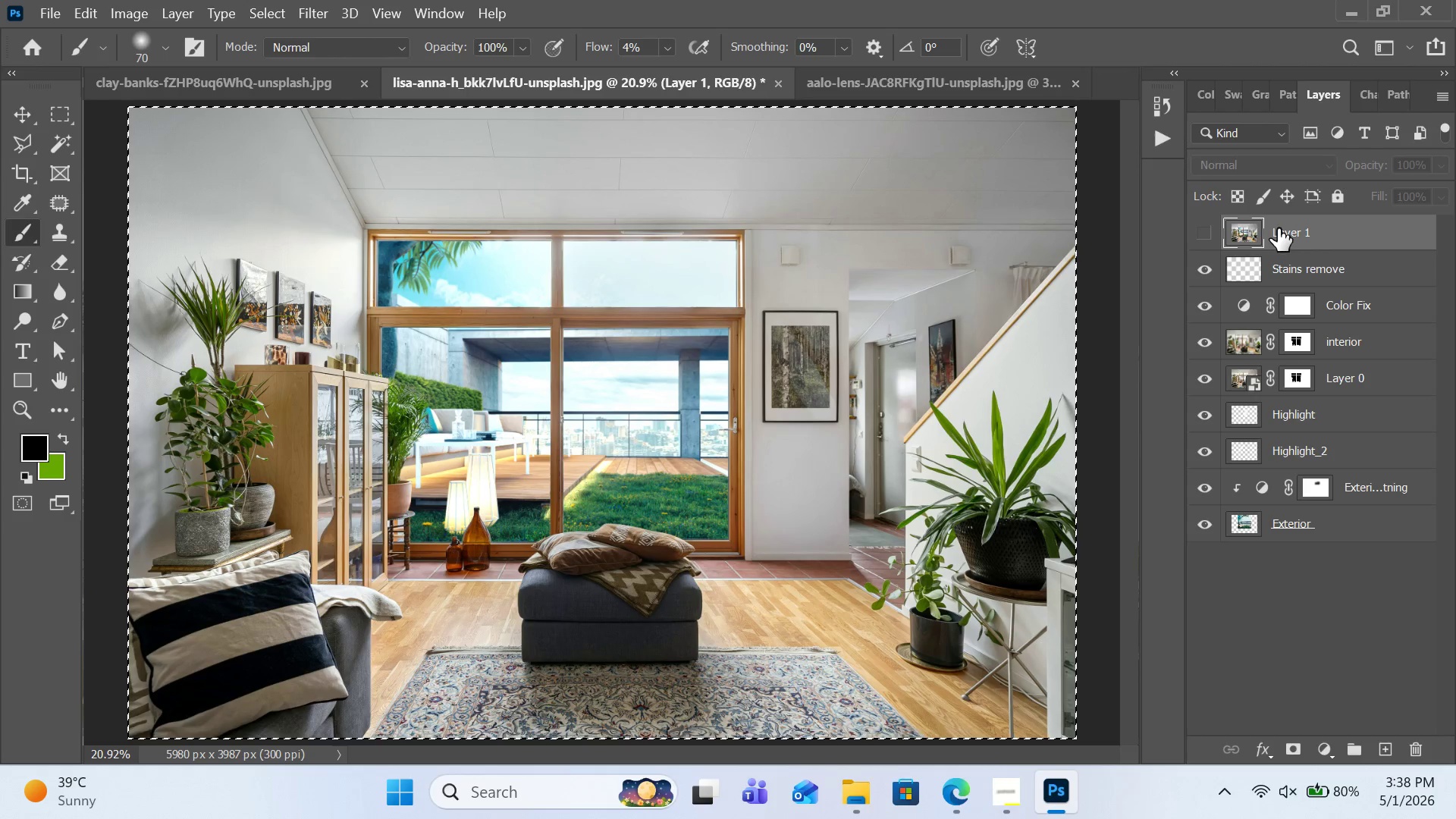 
wait(16.22)
 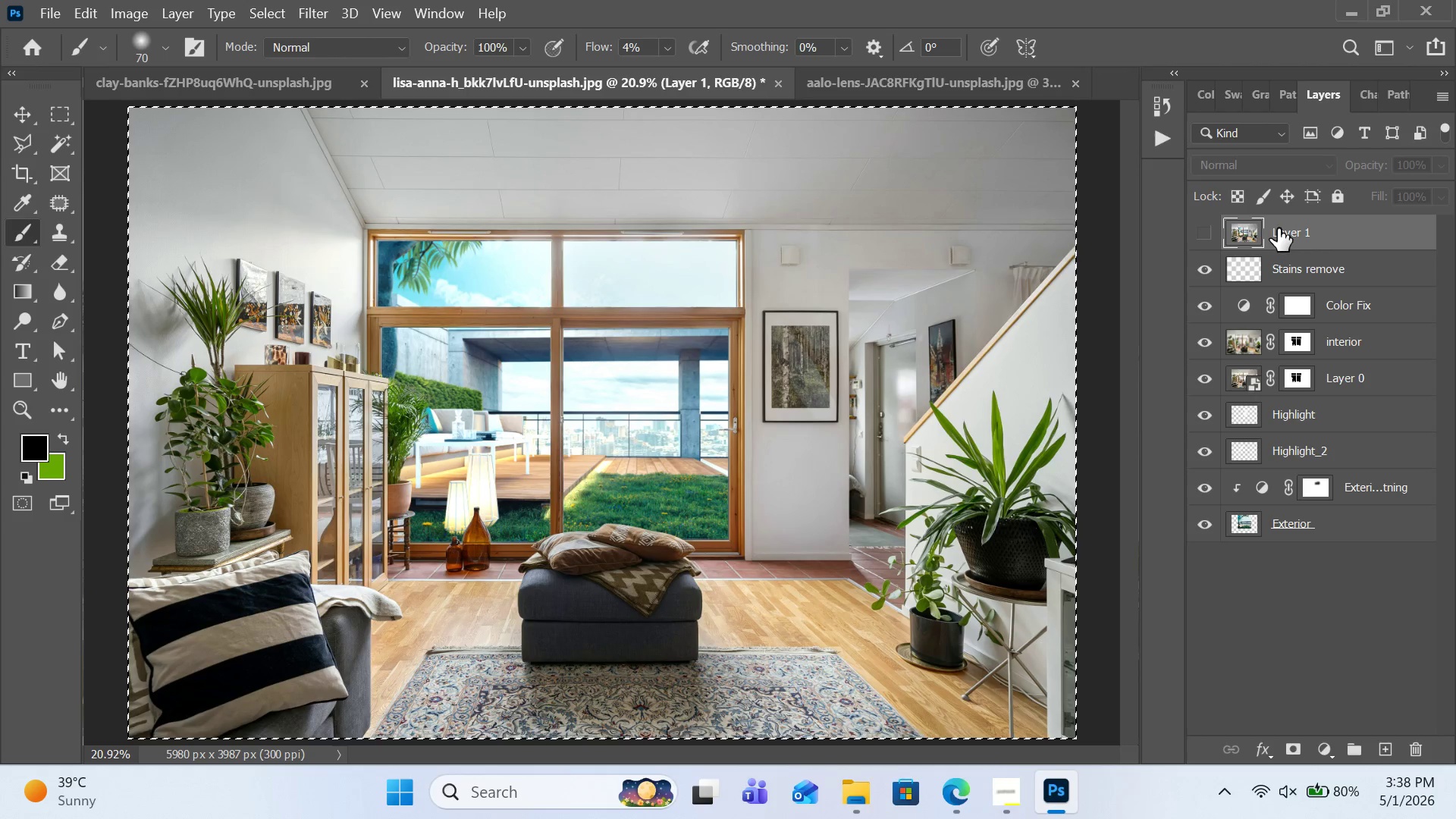 
left_click([1019, 807])